 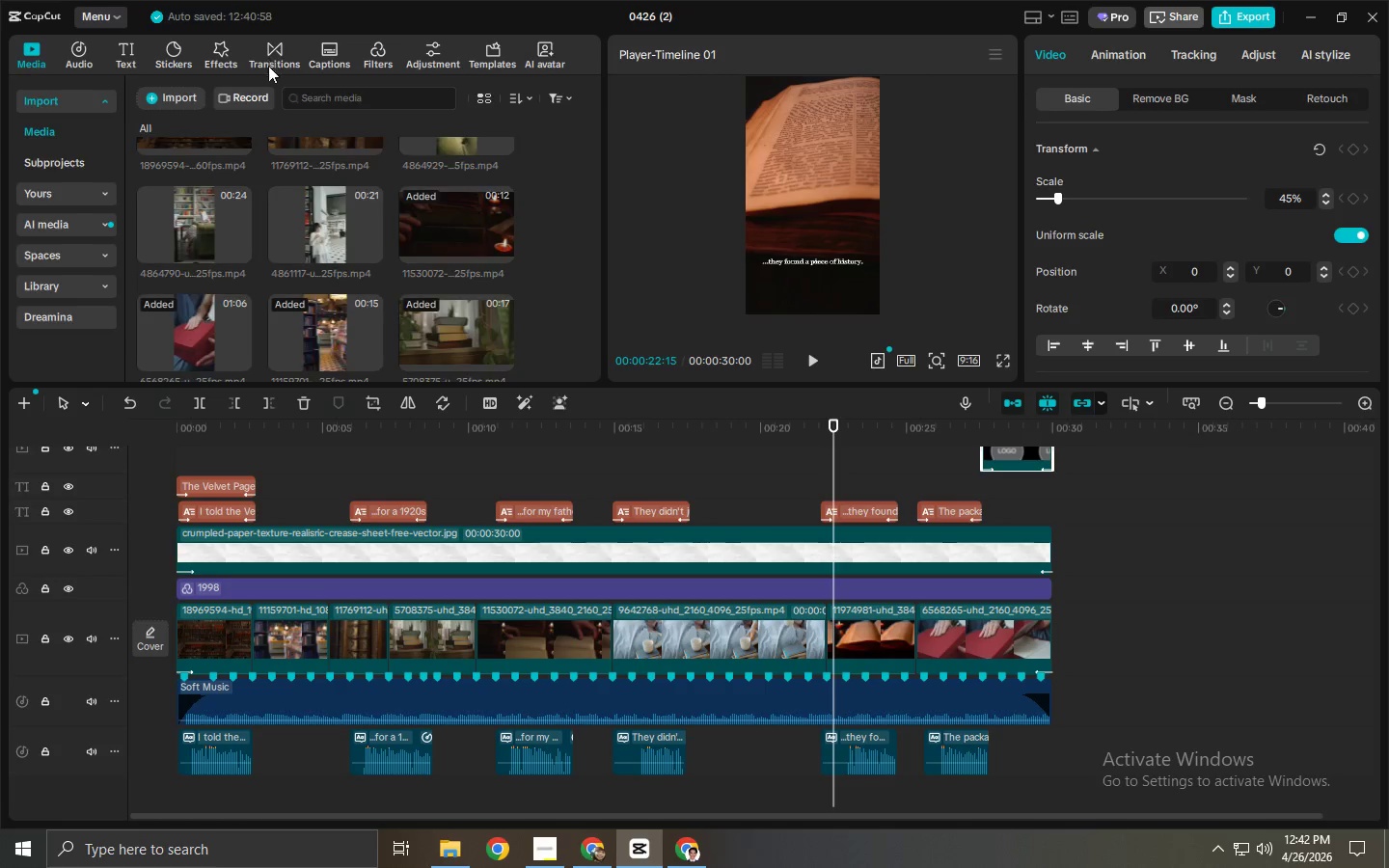 
mouse_move([308, 97])
 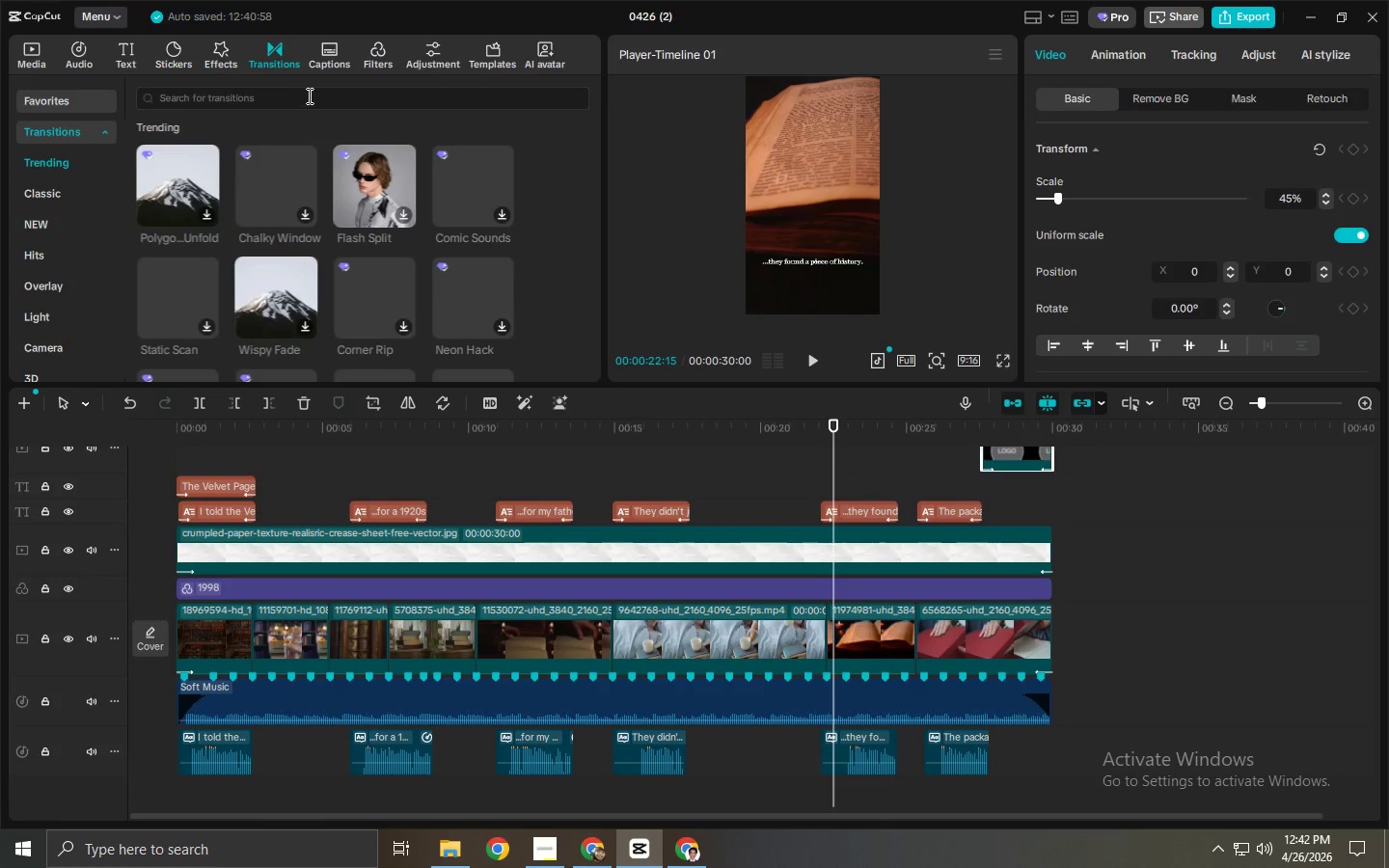 
left_click([308, 95])
 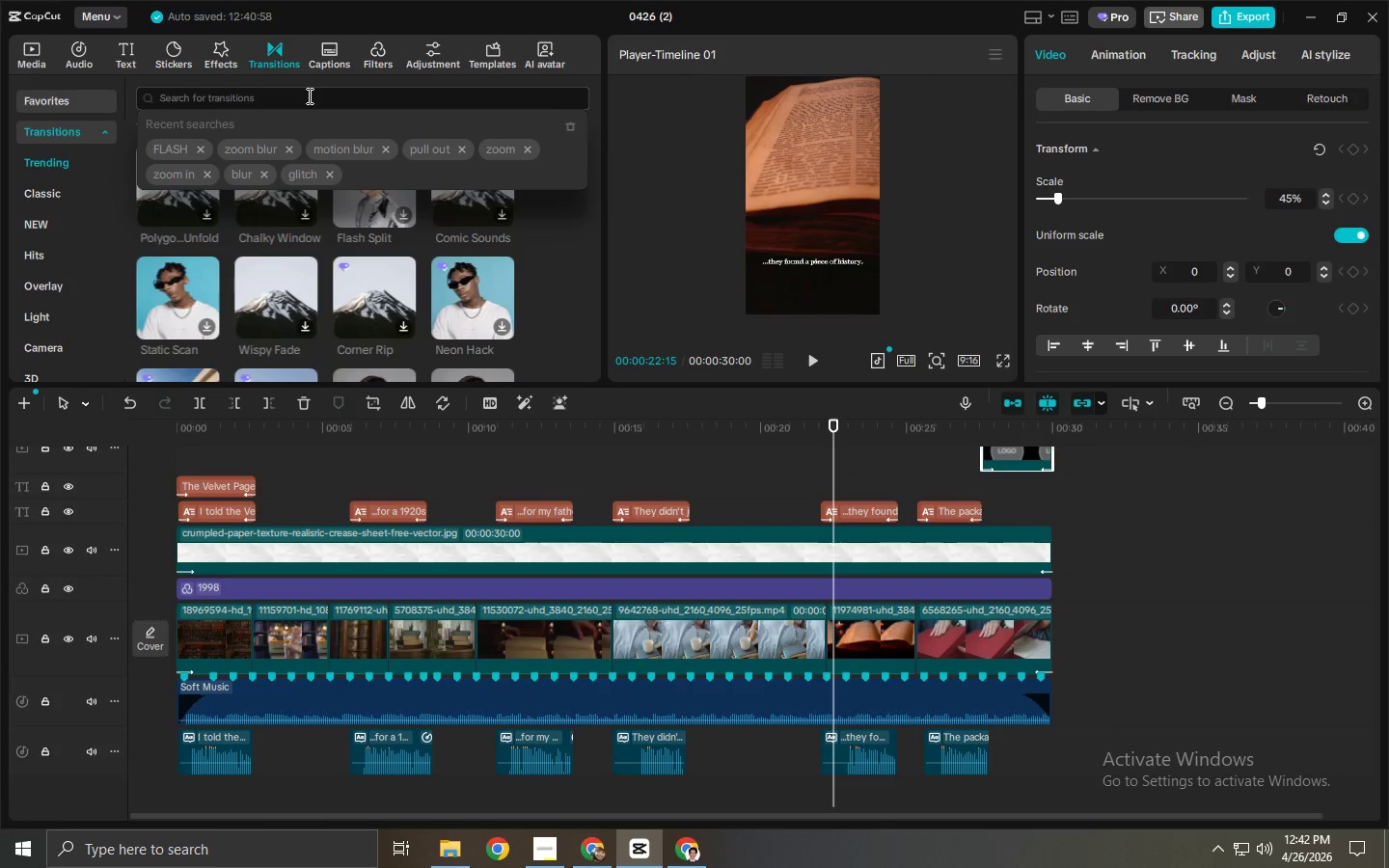 
type(fade to b)
 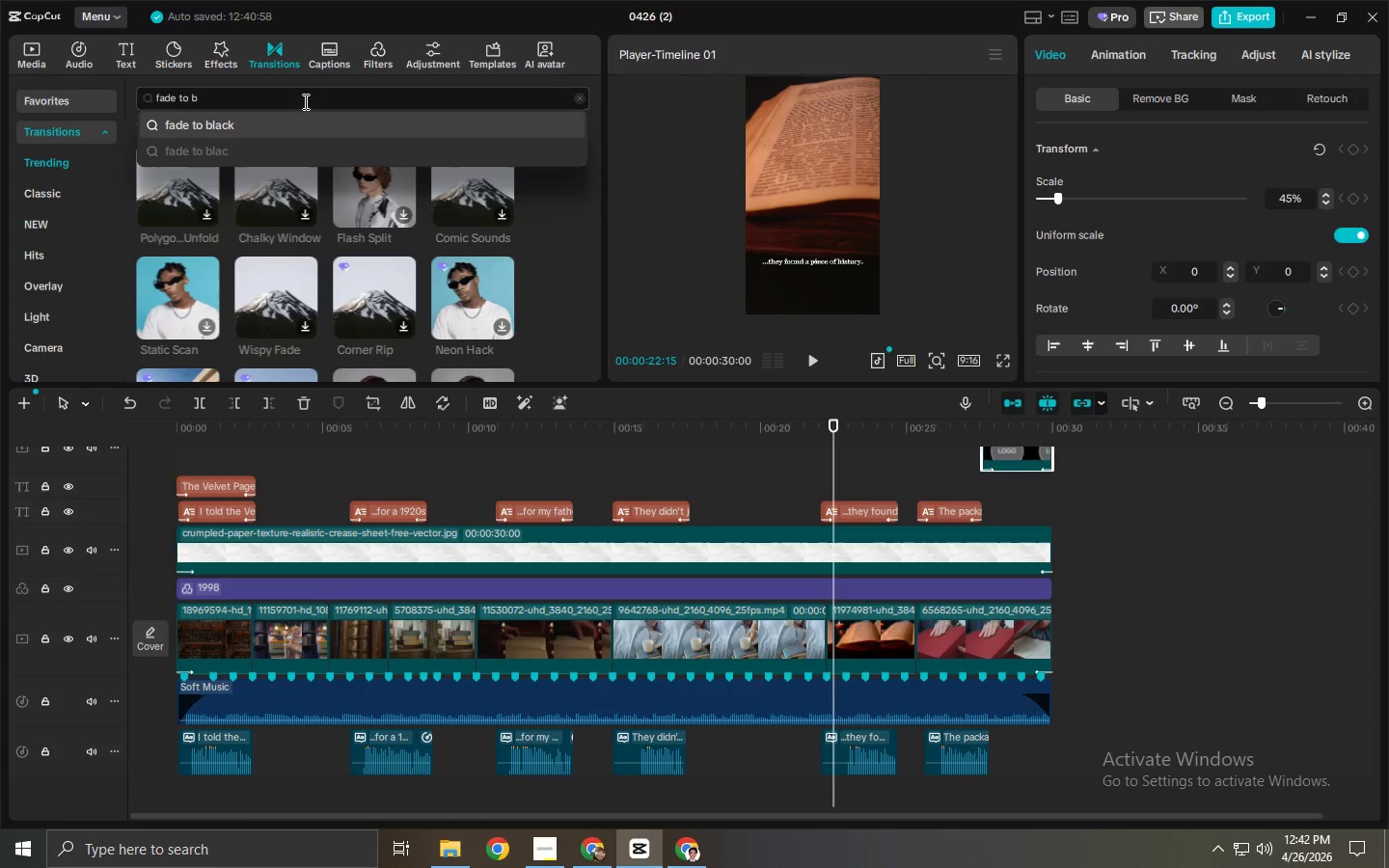 
left_click([313, 128])
 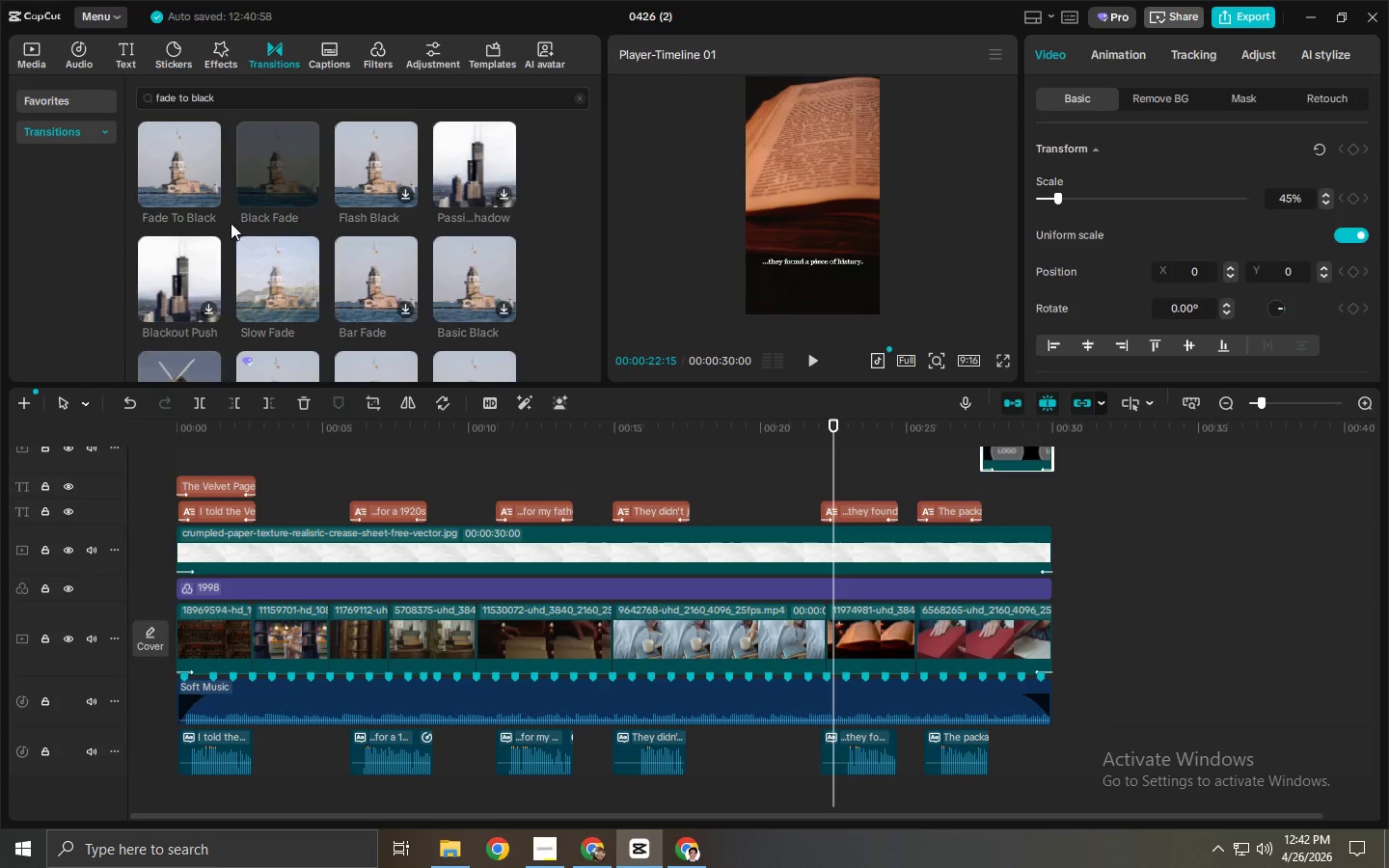 
left_click_drag(start_coordinate=[183, 171], to_coordinate=[235, 640])
 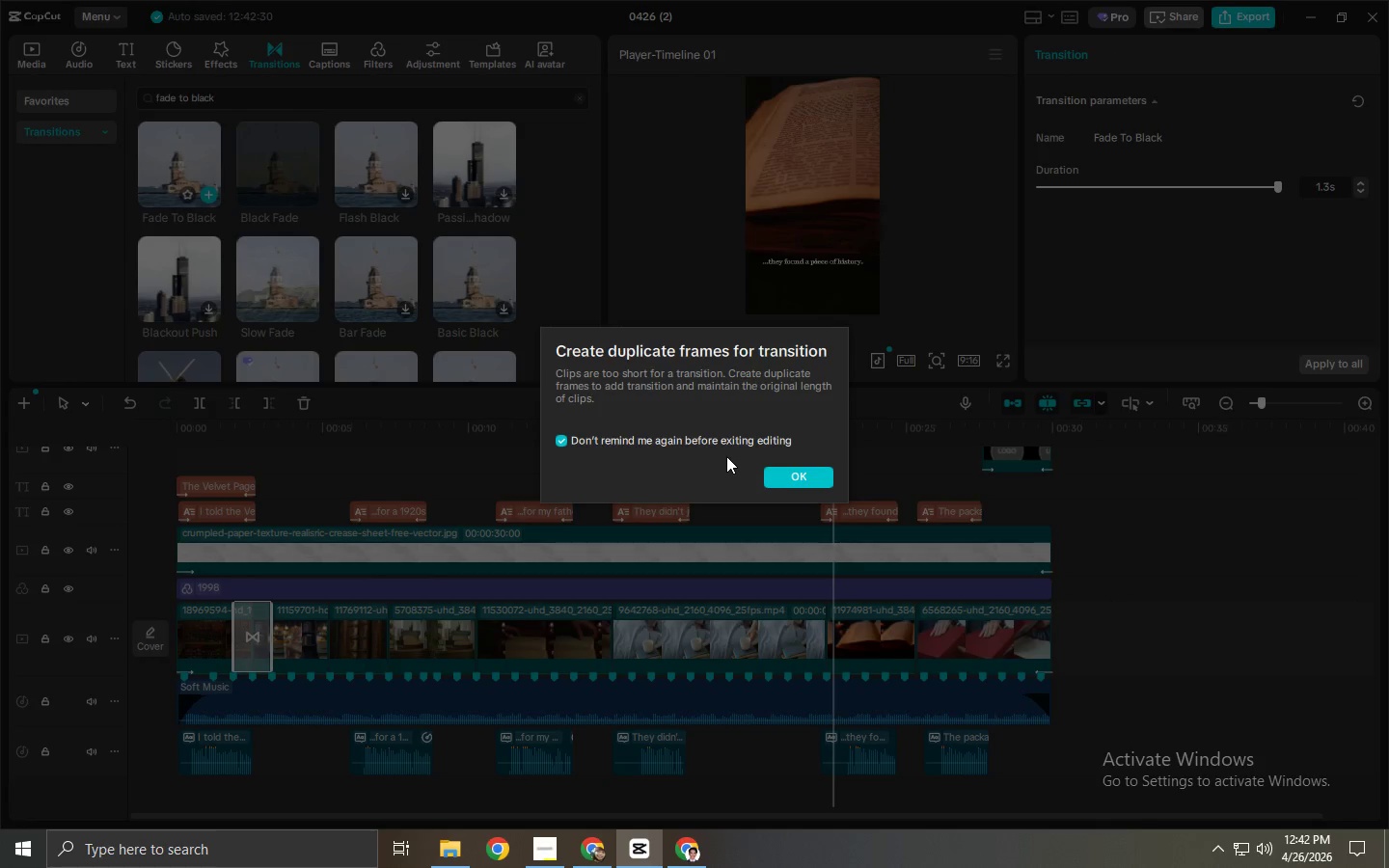 
left_click([776, 471])
 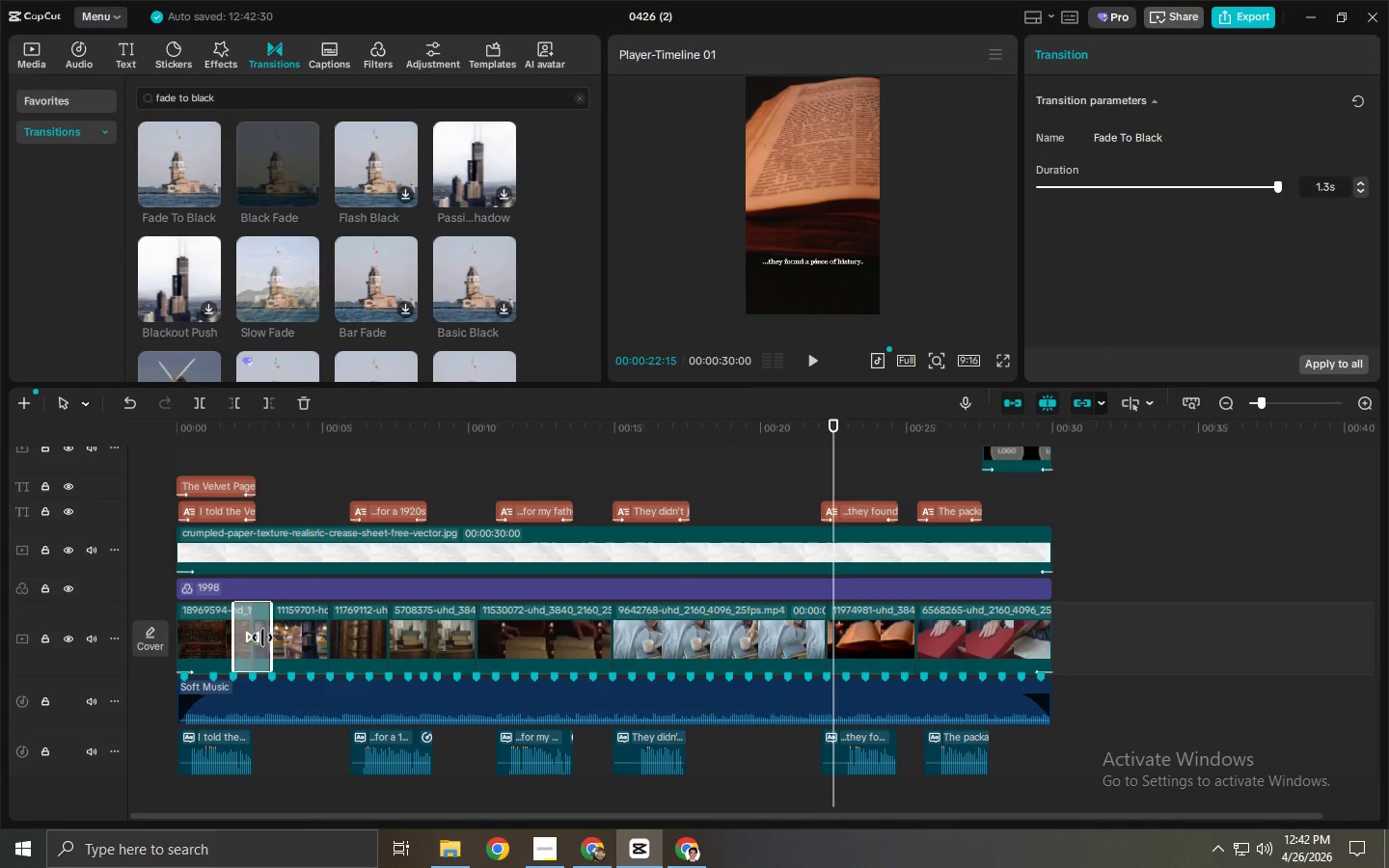 
left_click([248, 635])
 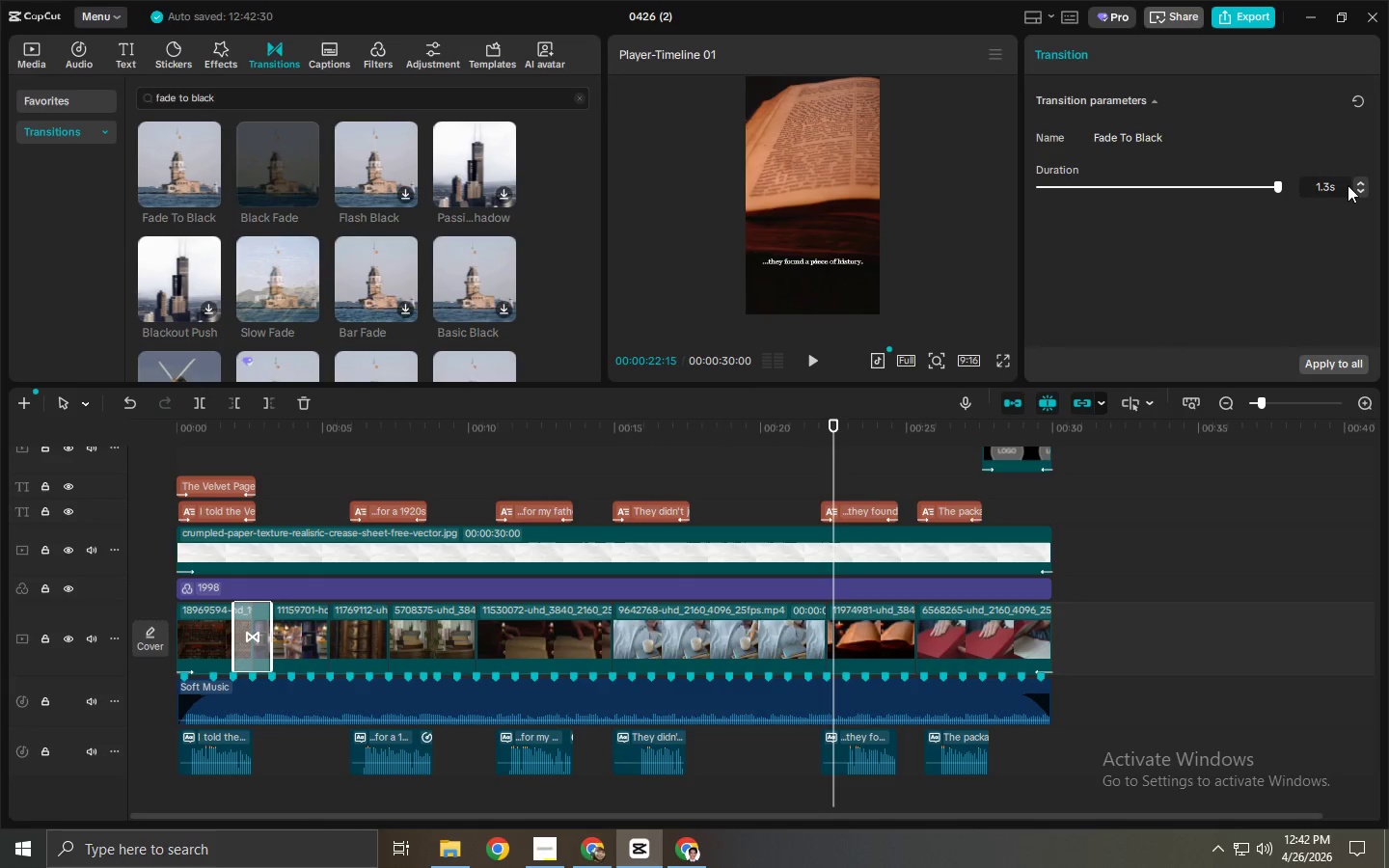 
double_click([1357, 191])
 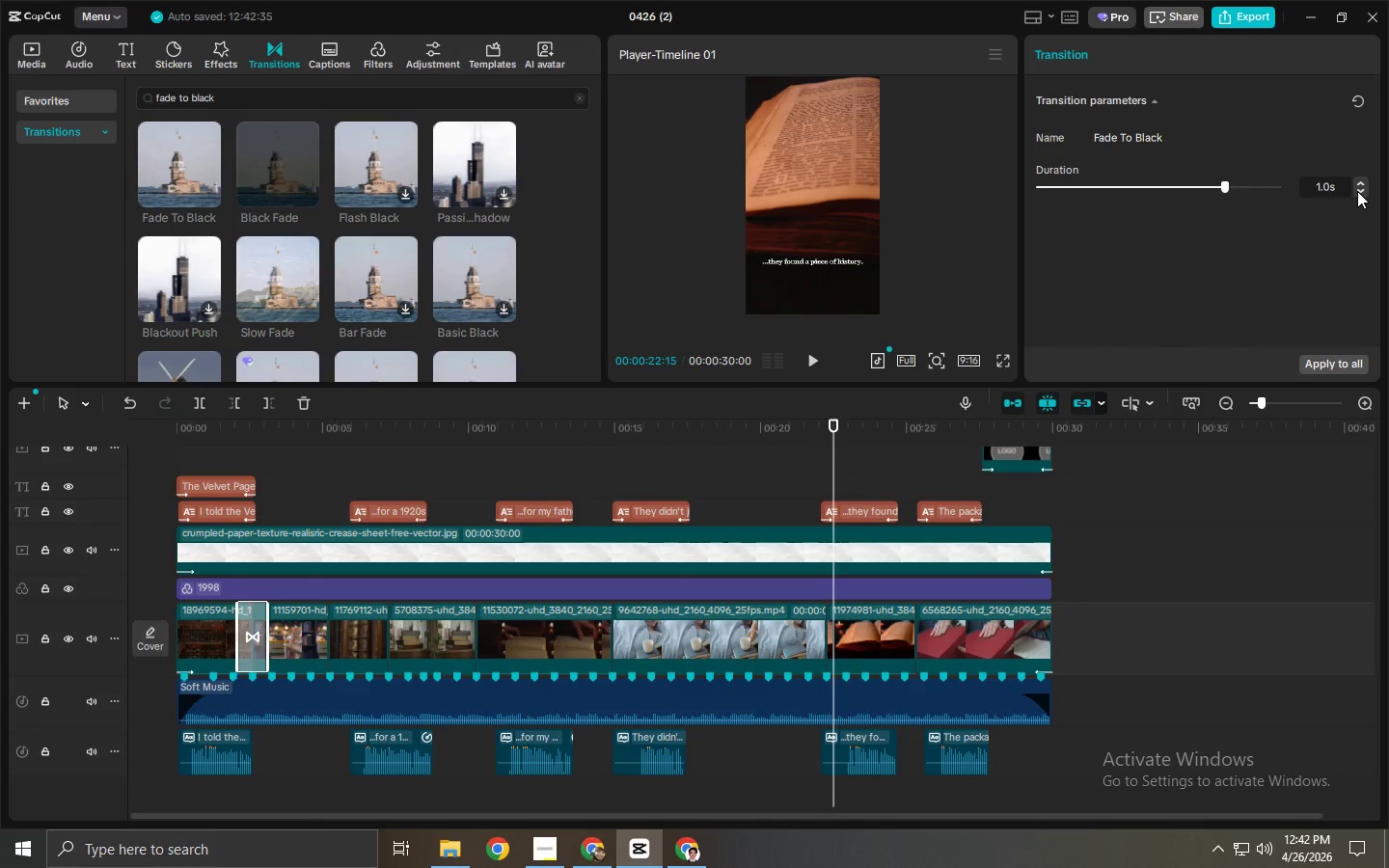 
triple_click([1357, 191])
 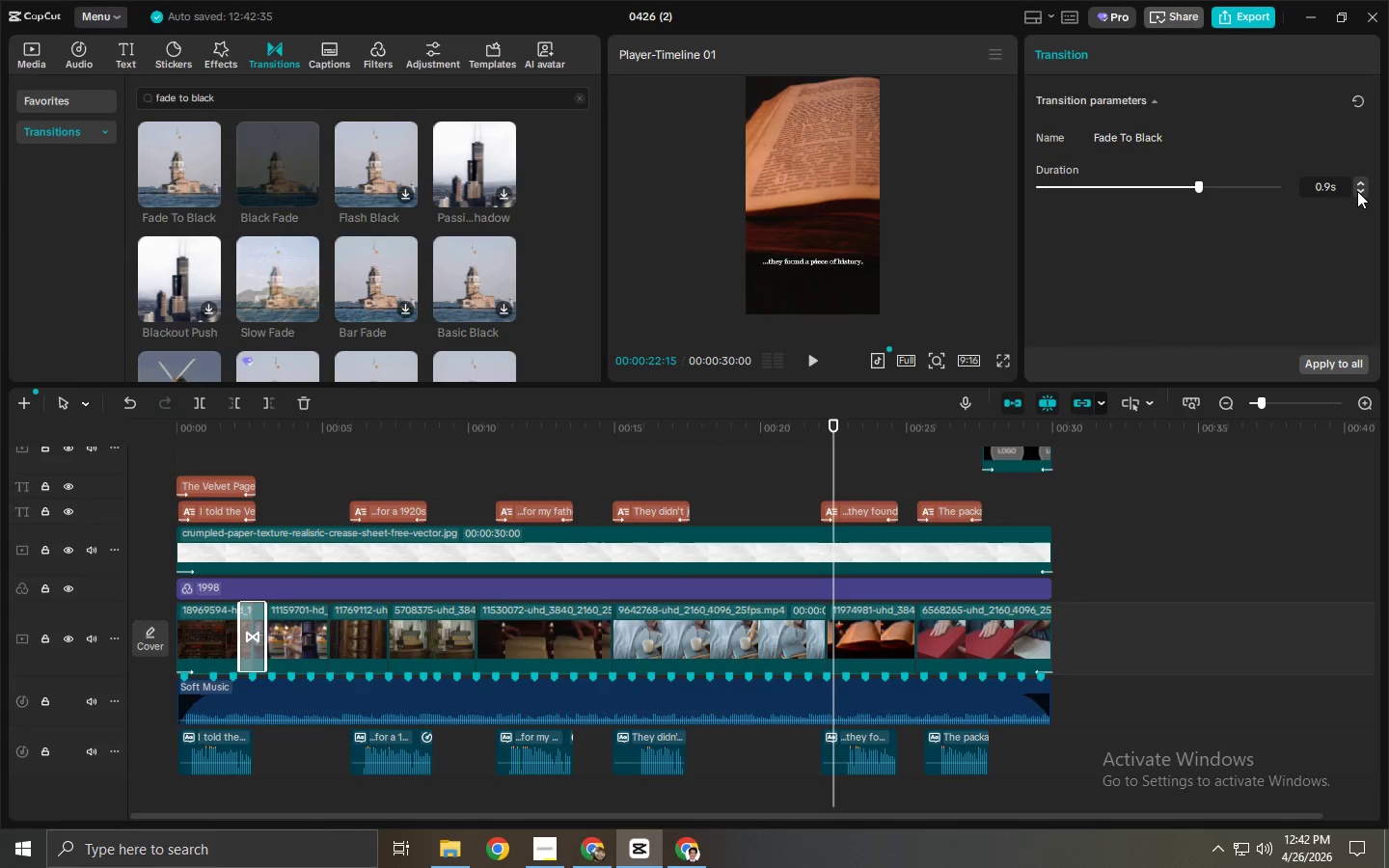 
triple_click([1357, 191])
 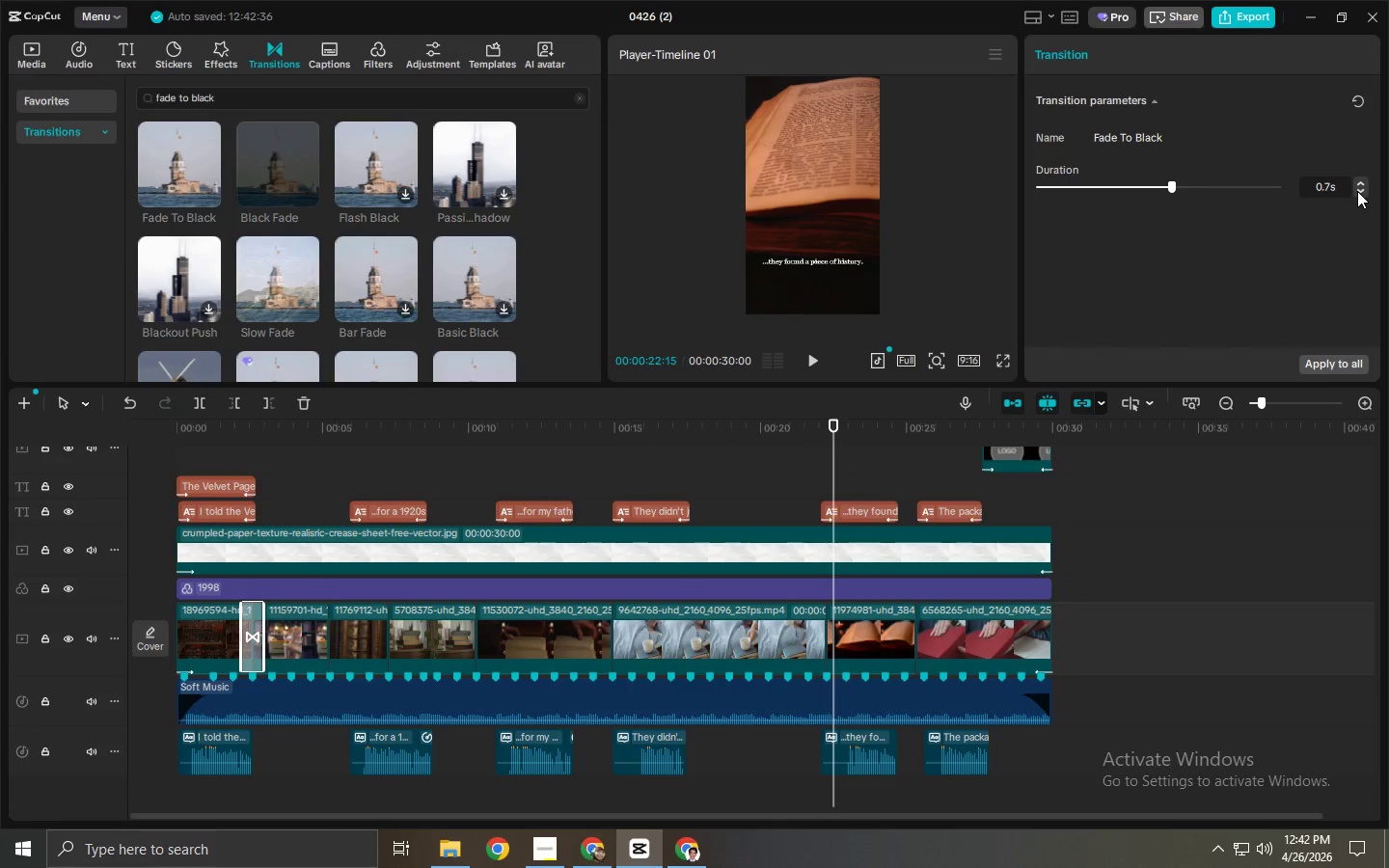 
triple_click([1357, 191])
 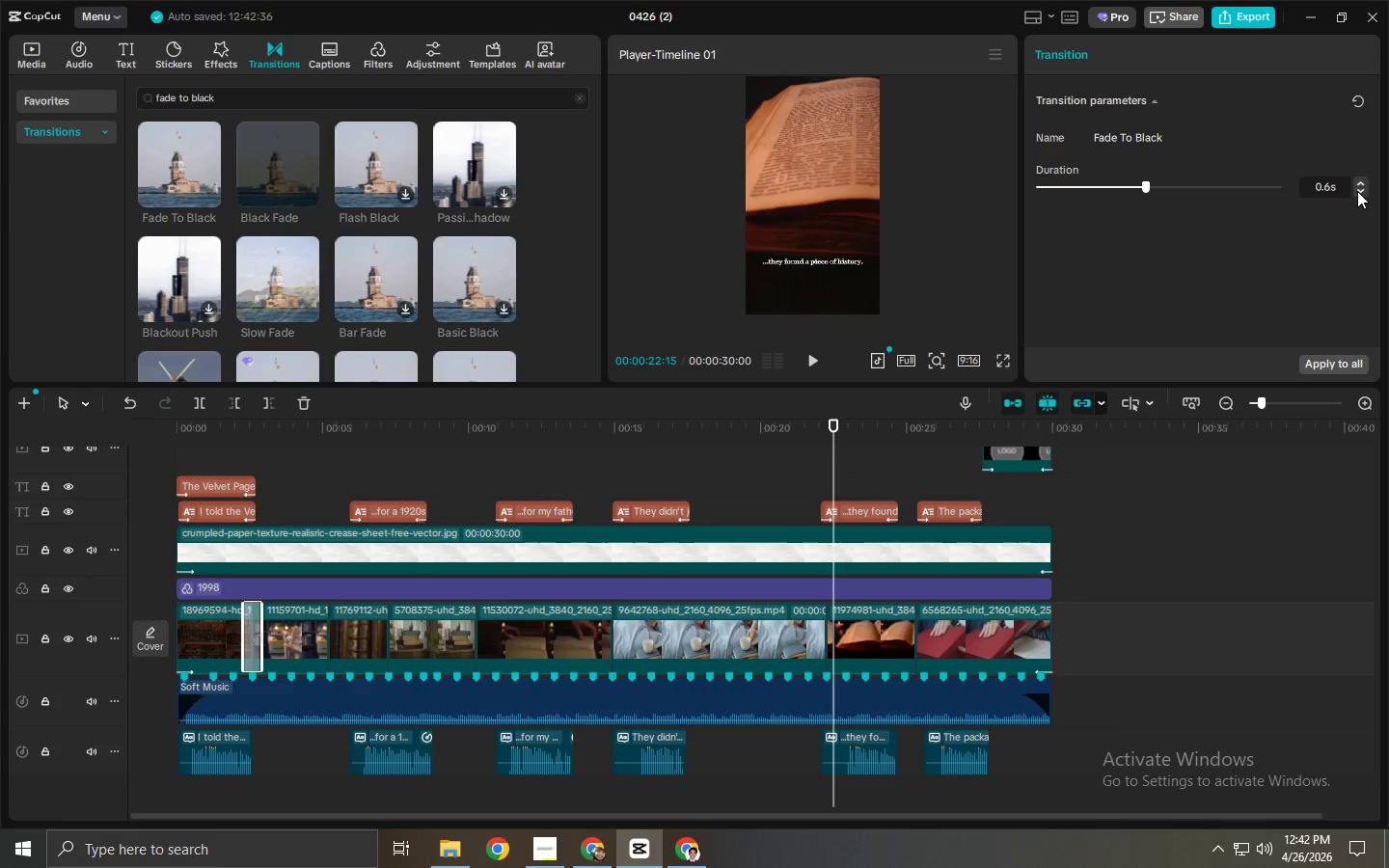 
triple_click([1357, 191])
 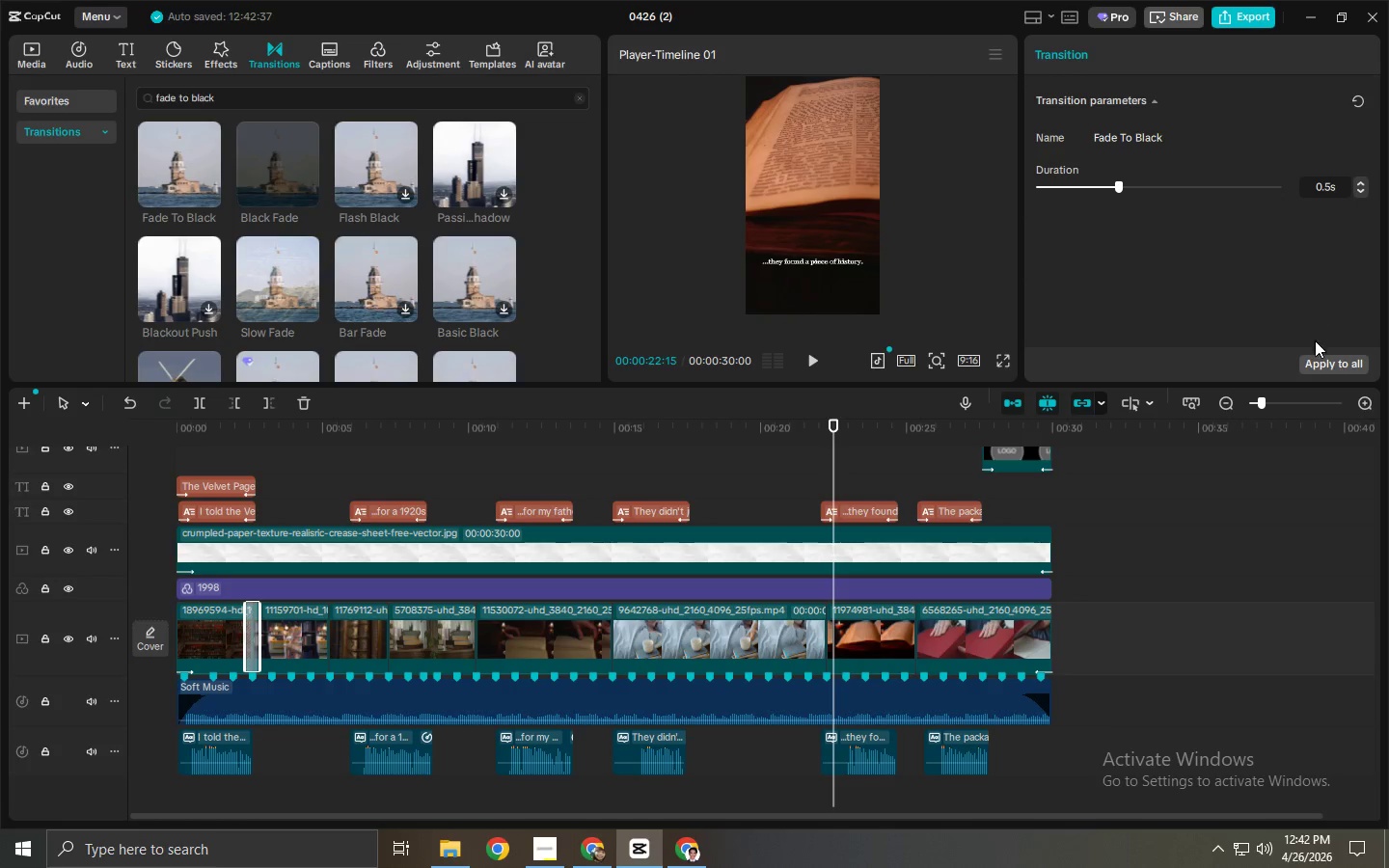 
left_click([1318, 361])
 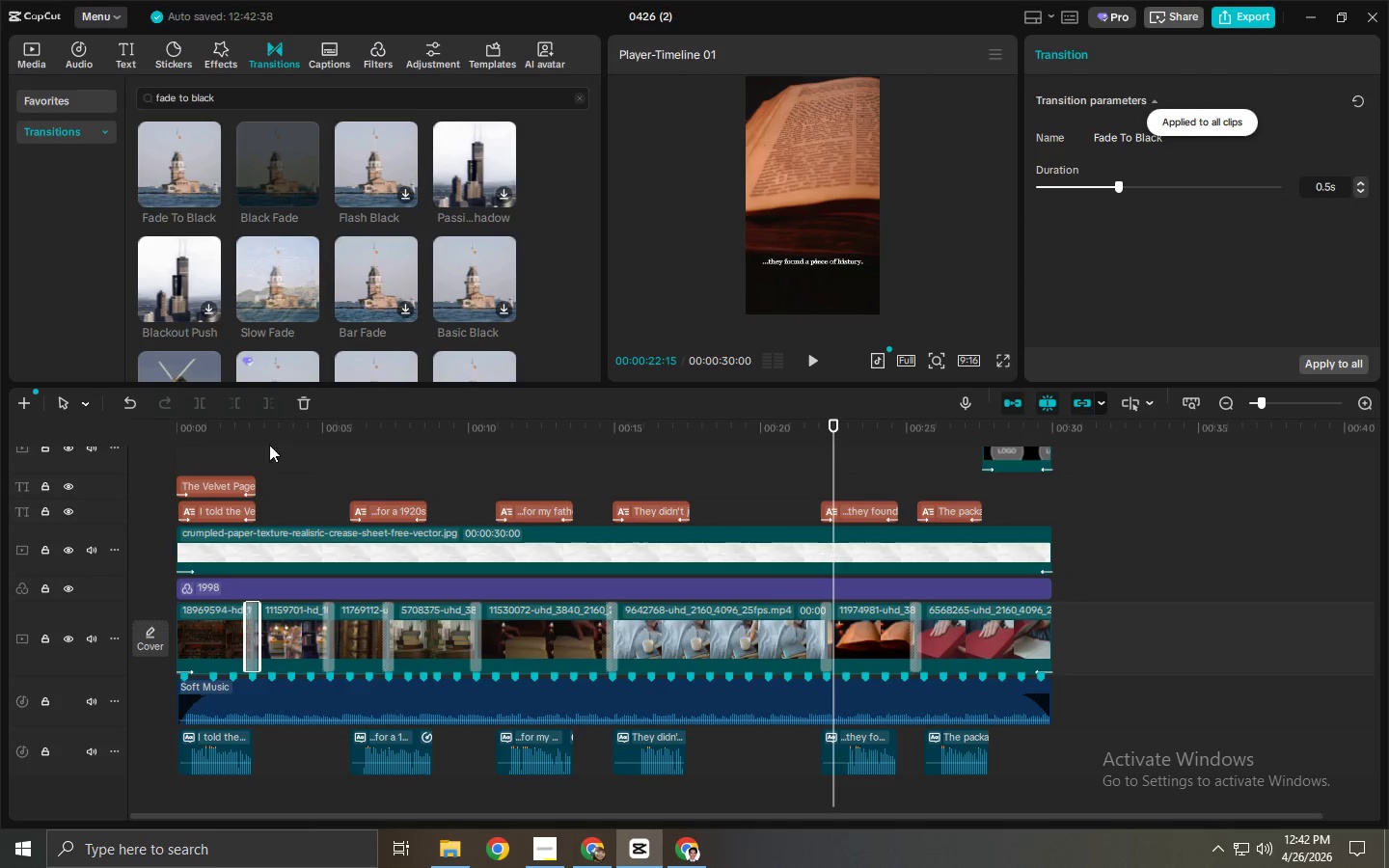 
left_click_drag(start_coordinate=[213, 423], to_coordinate=[197, 437])
 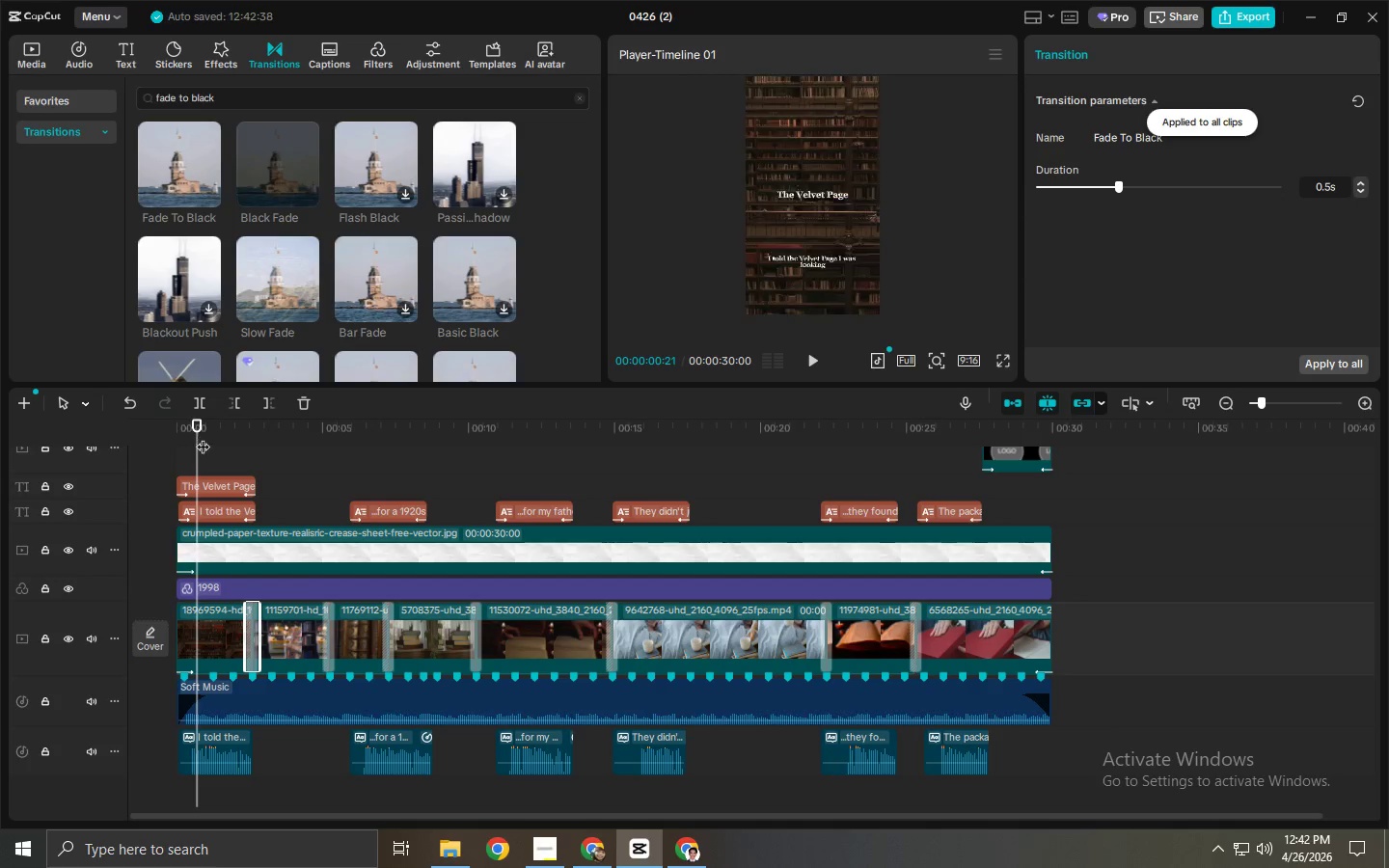 
key(Space)
 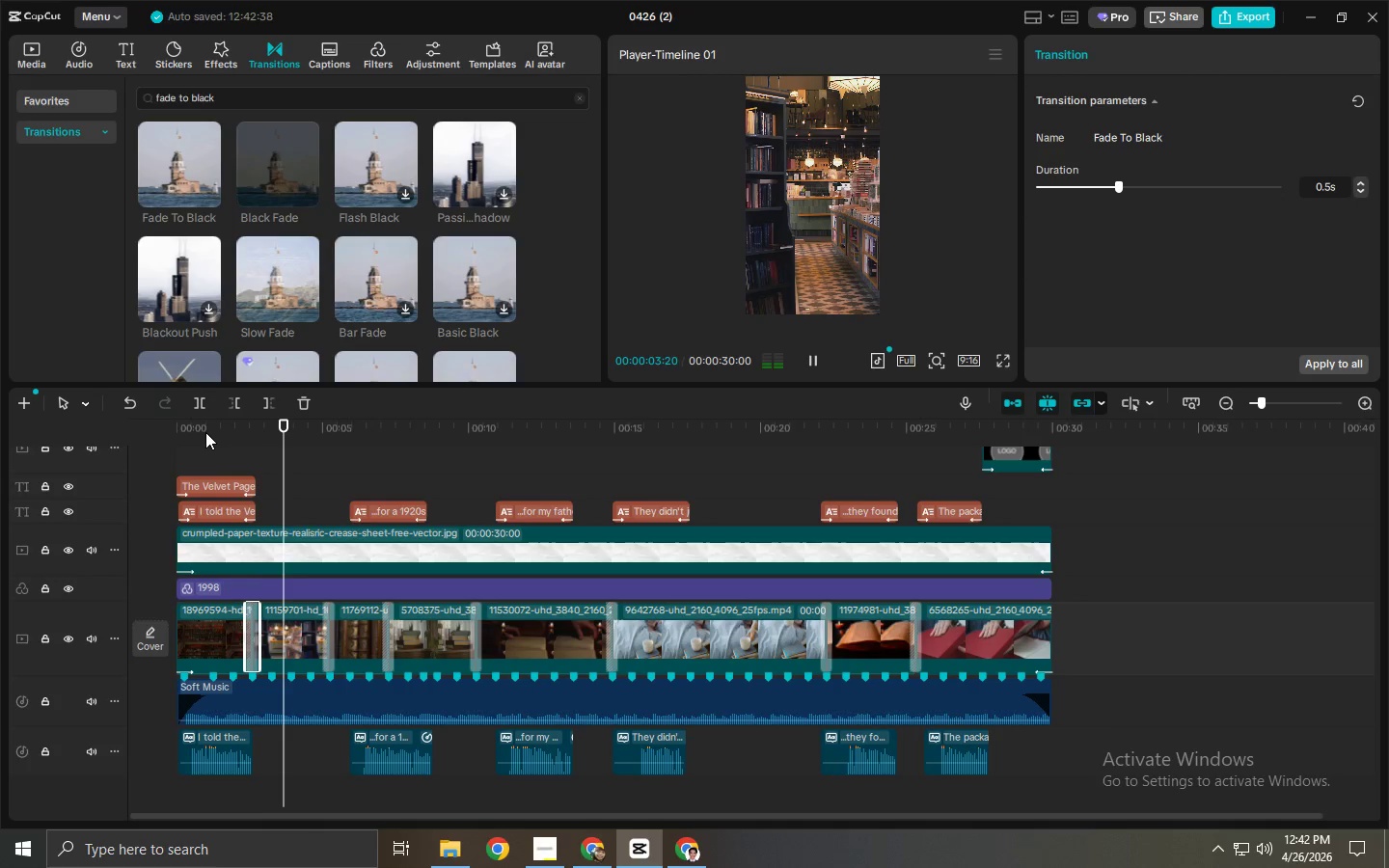 
wait(8.06)
 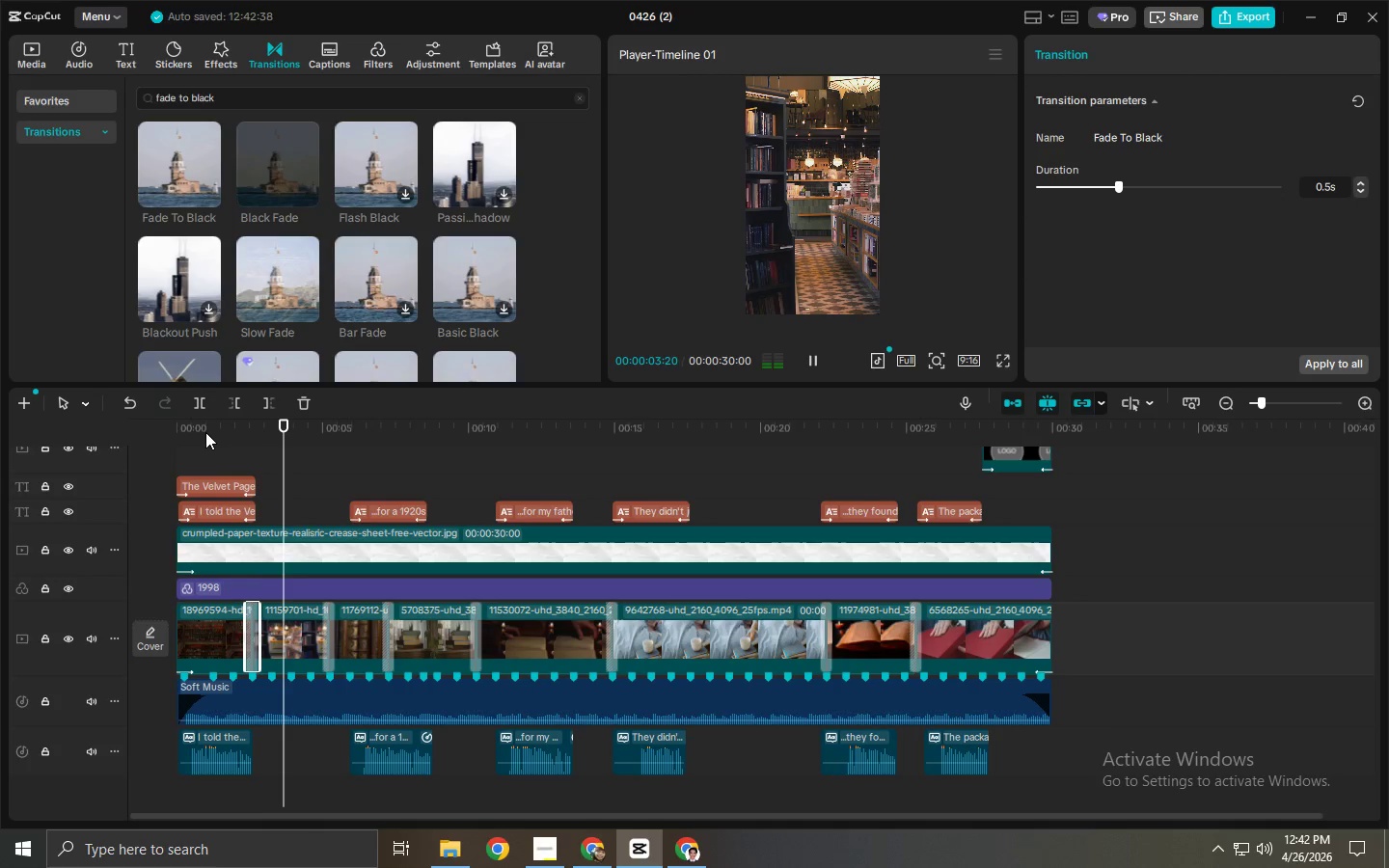 
key(Space)
 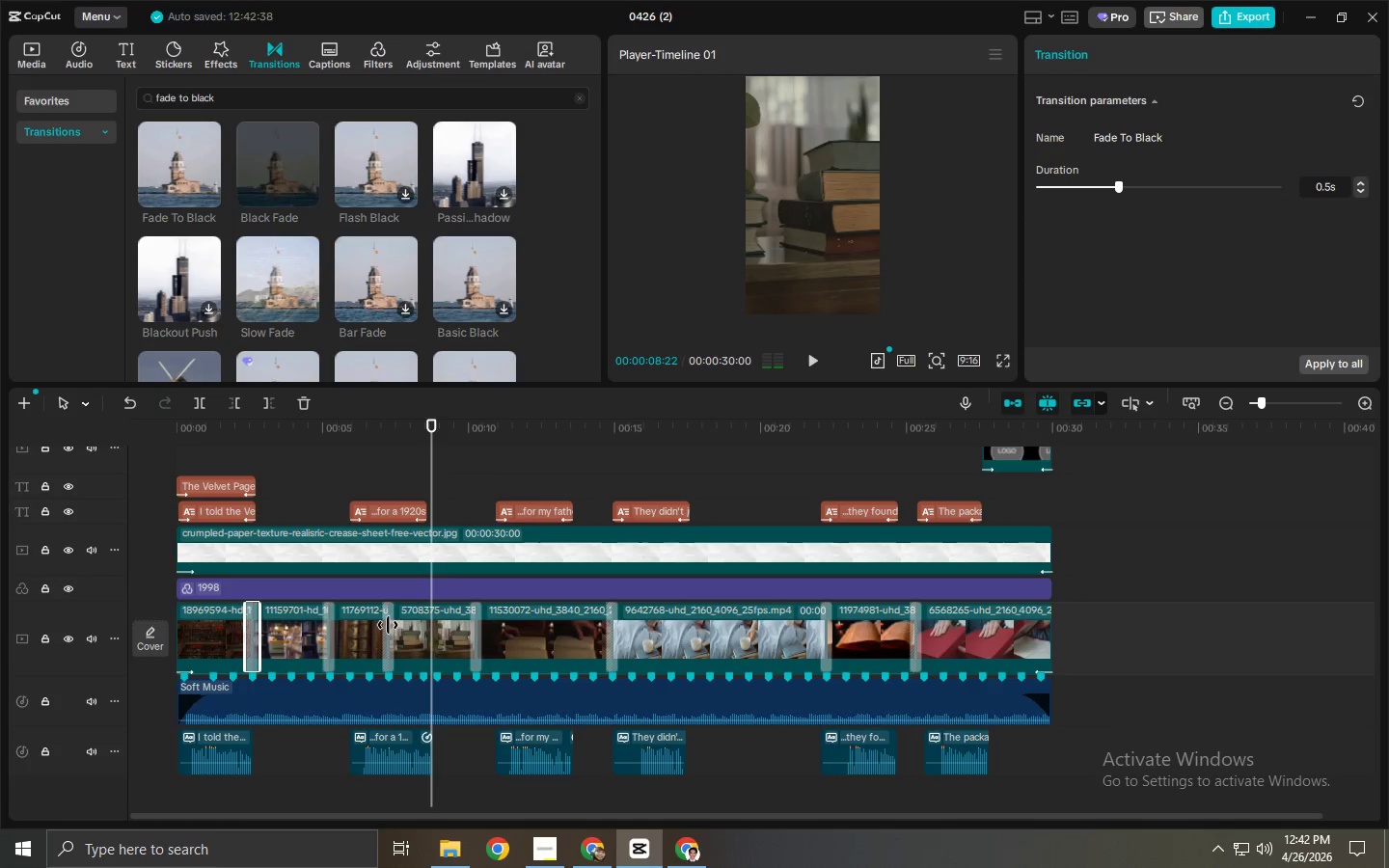 
left_click([388, 625])
 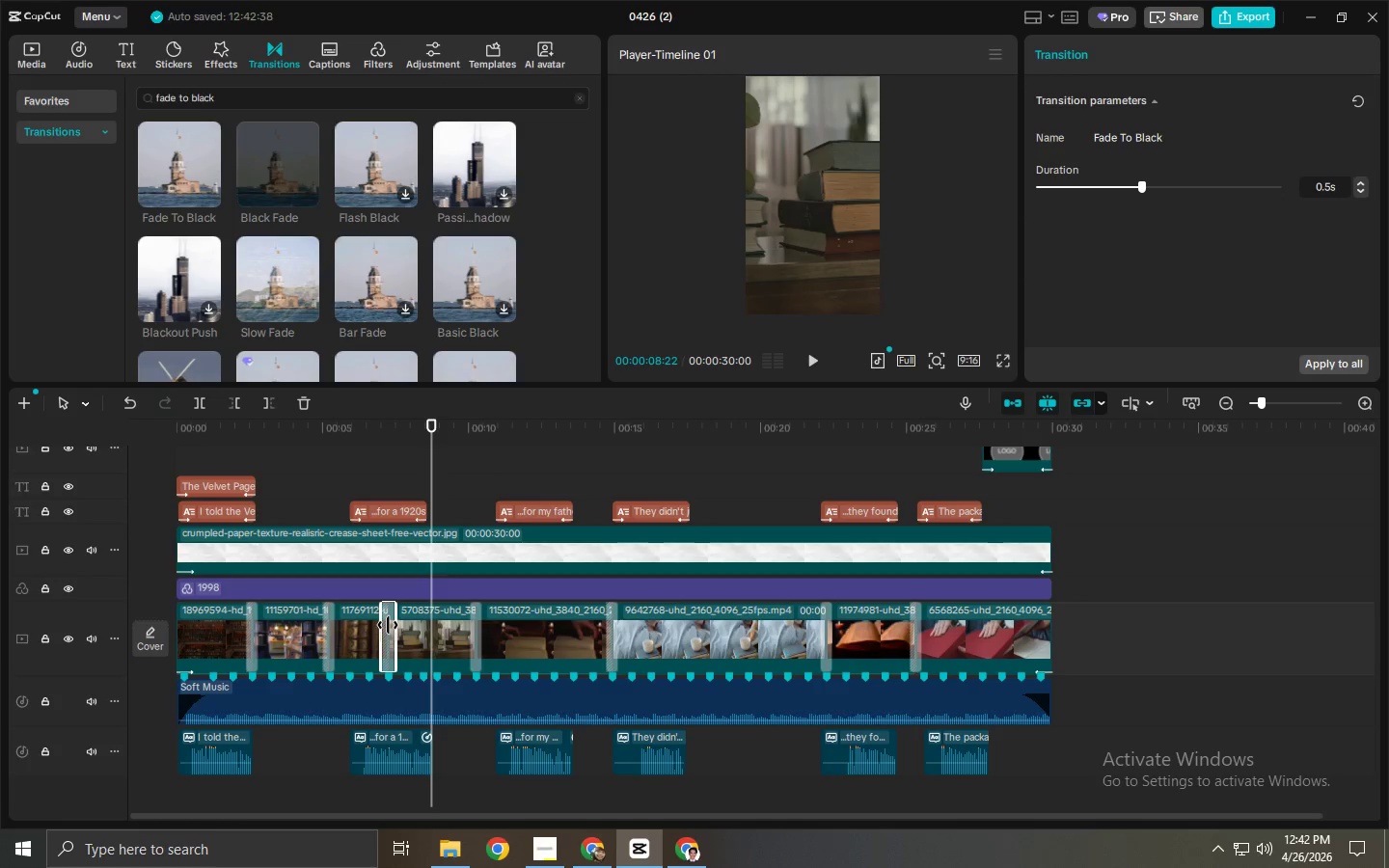 
key(Space)
 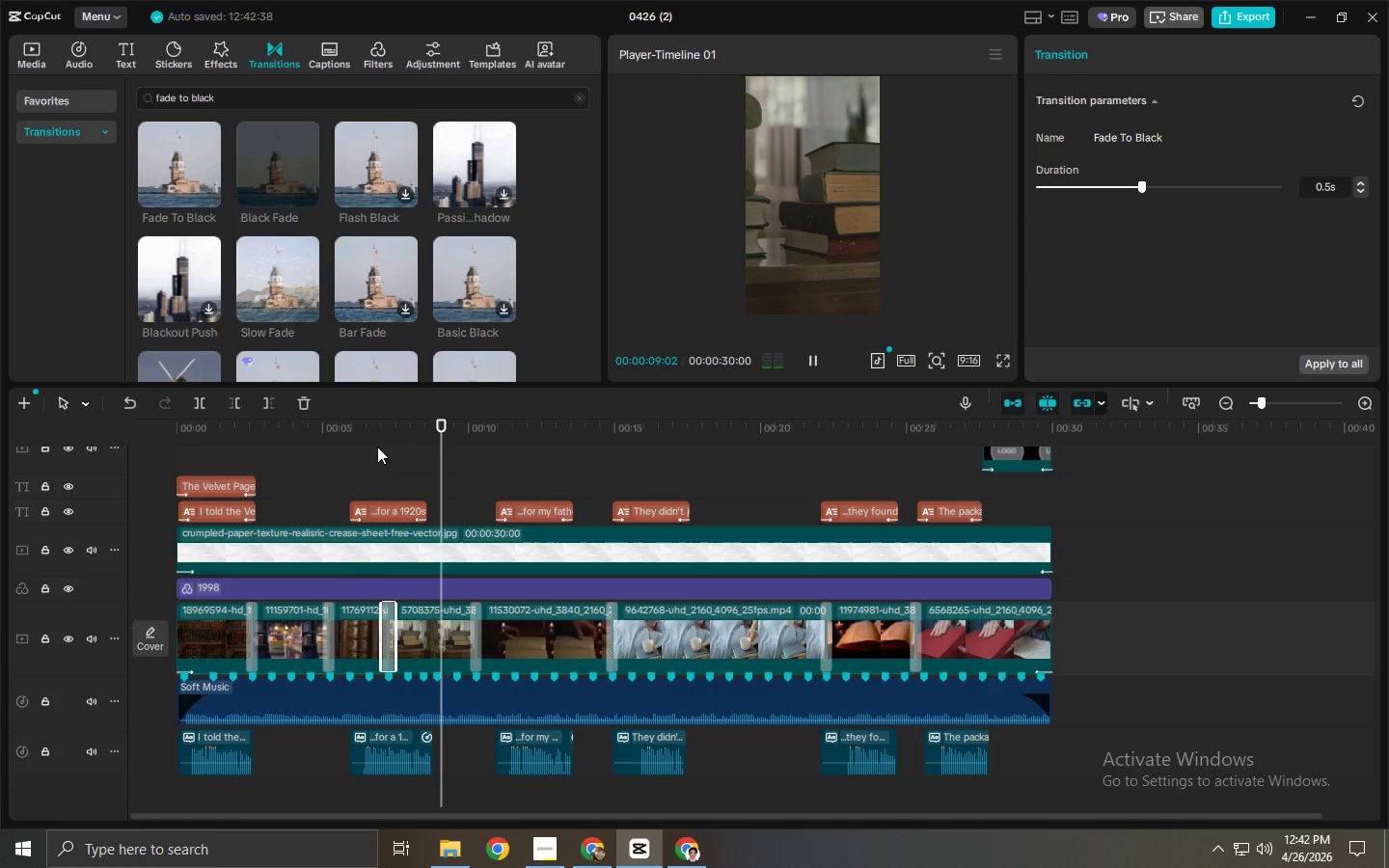 
left_click_drag(start_coordinate=[375, 444], to_coordinate=[369, 444])
 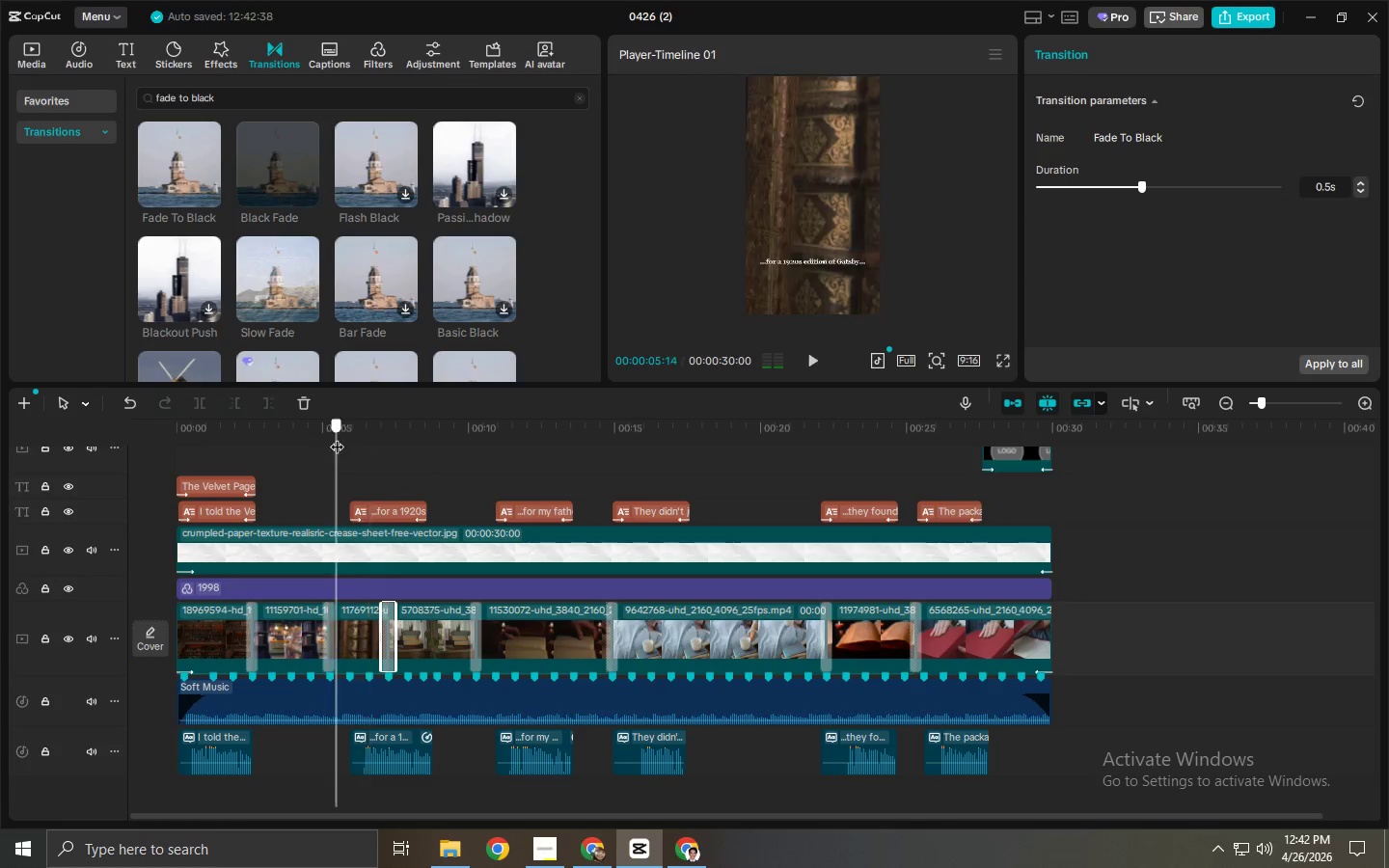 
key(Space)
 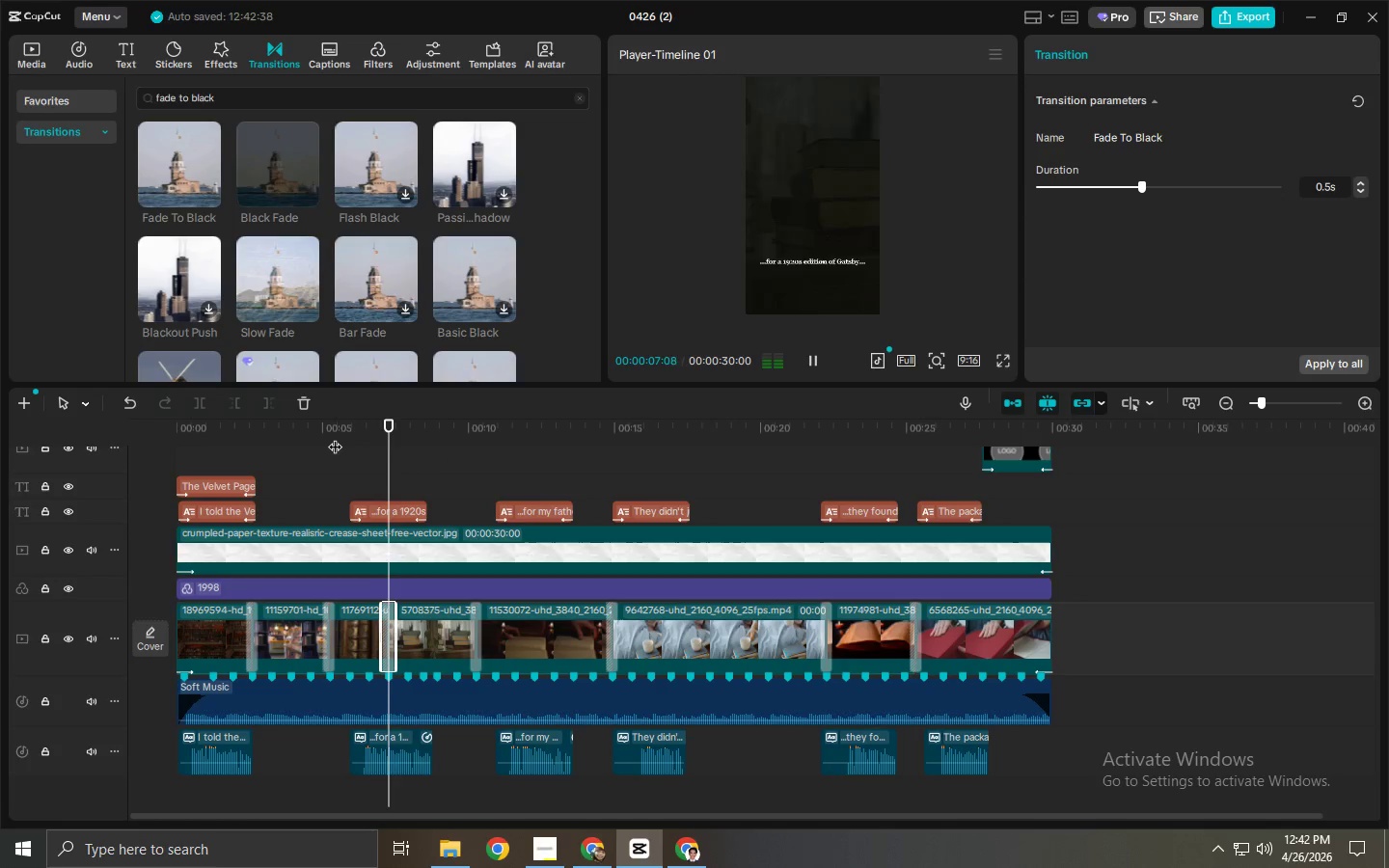 
key(Space)
 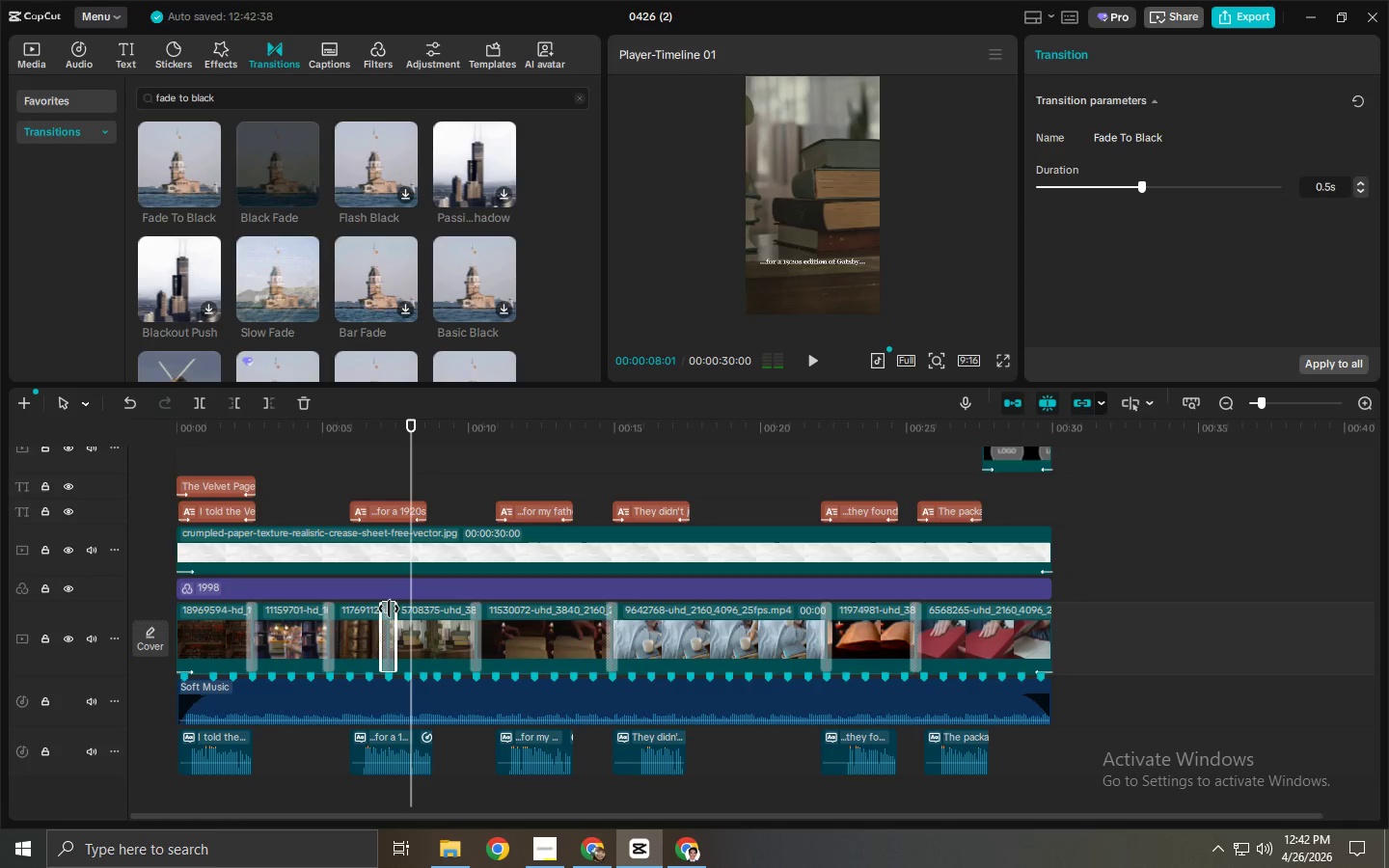 
left_click([386, 619])
 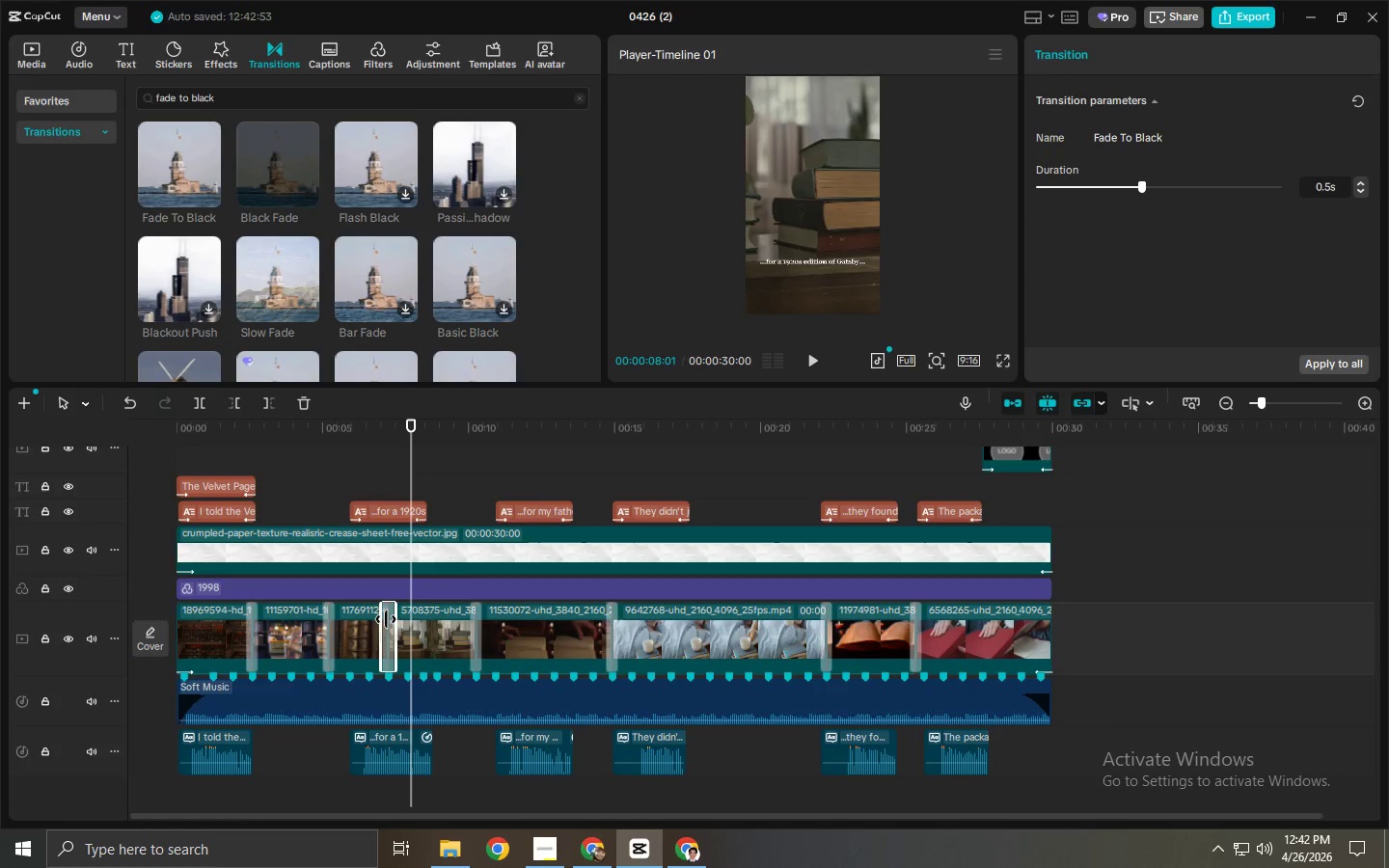 
key(Delete)
 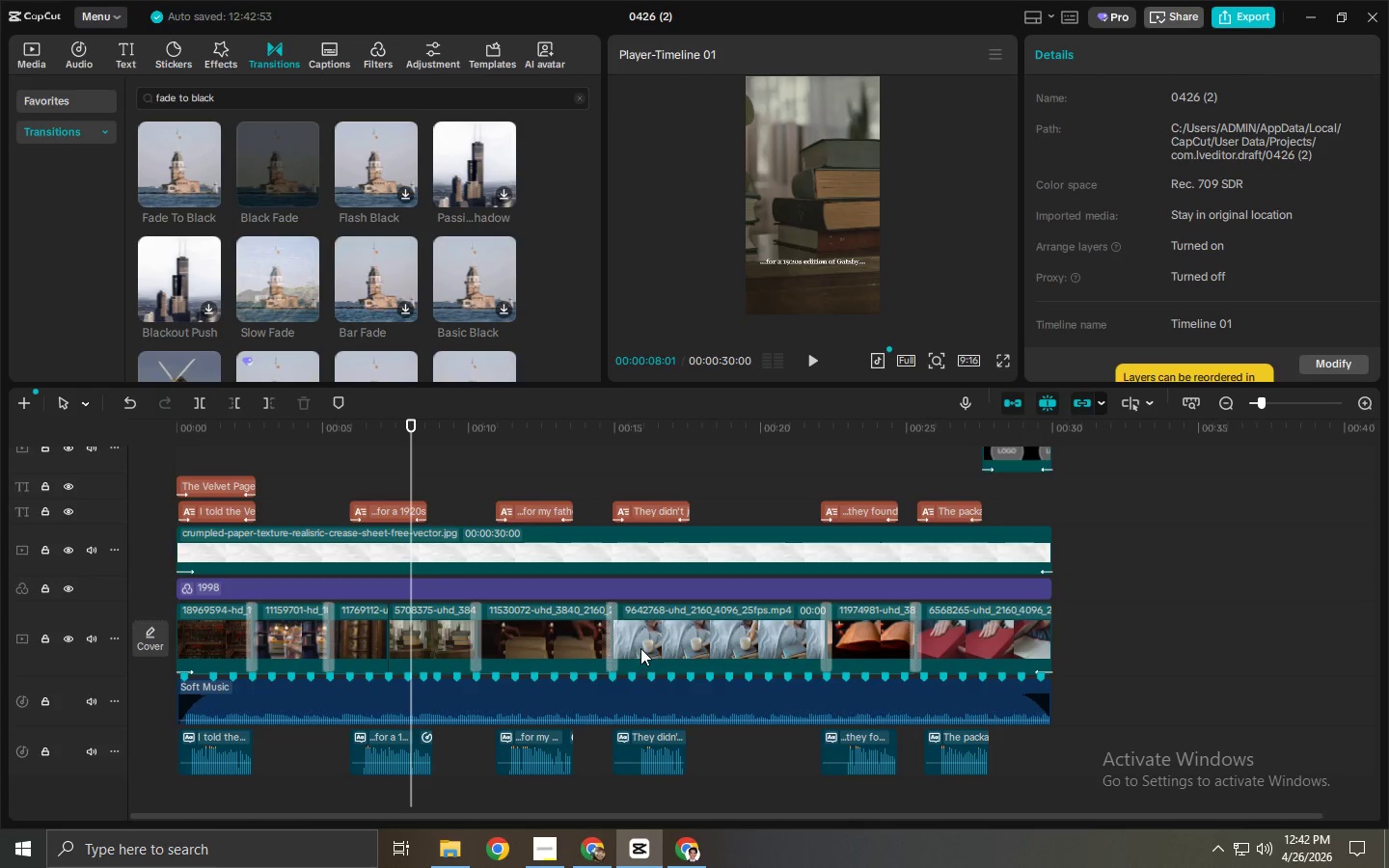 
key(Space)
 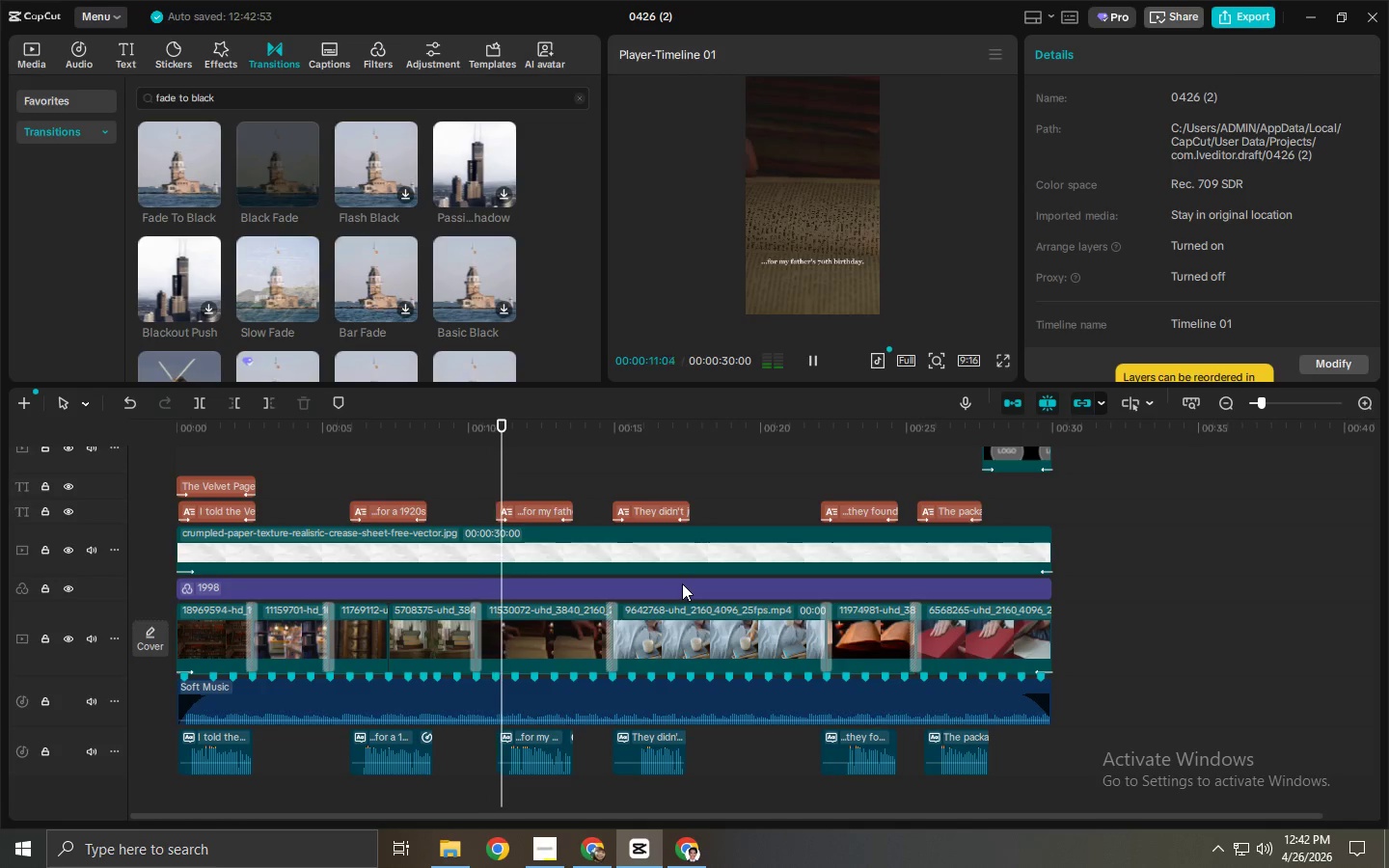 
wait(8.25)
 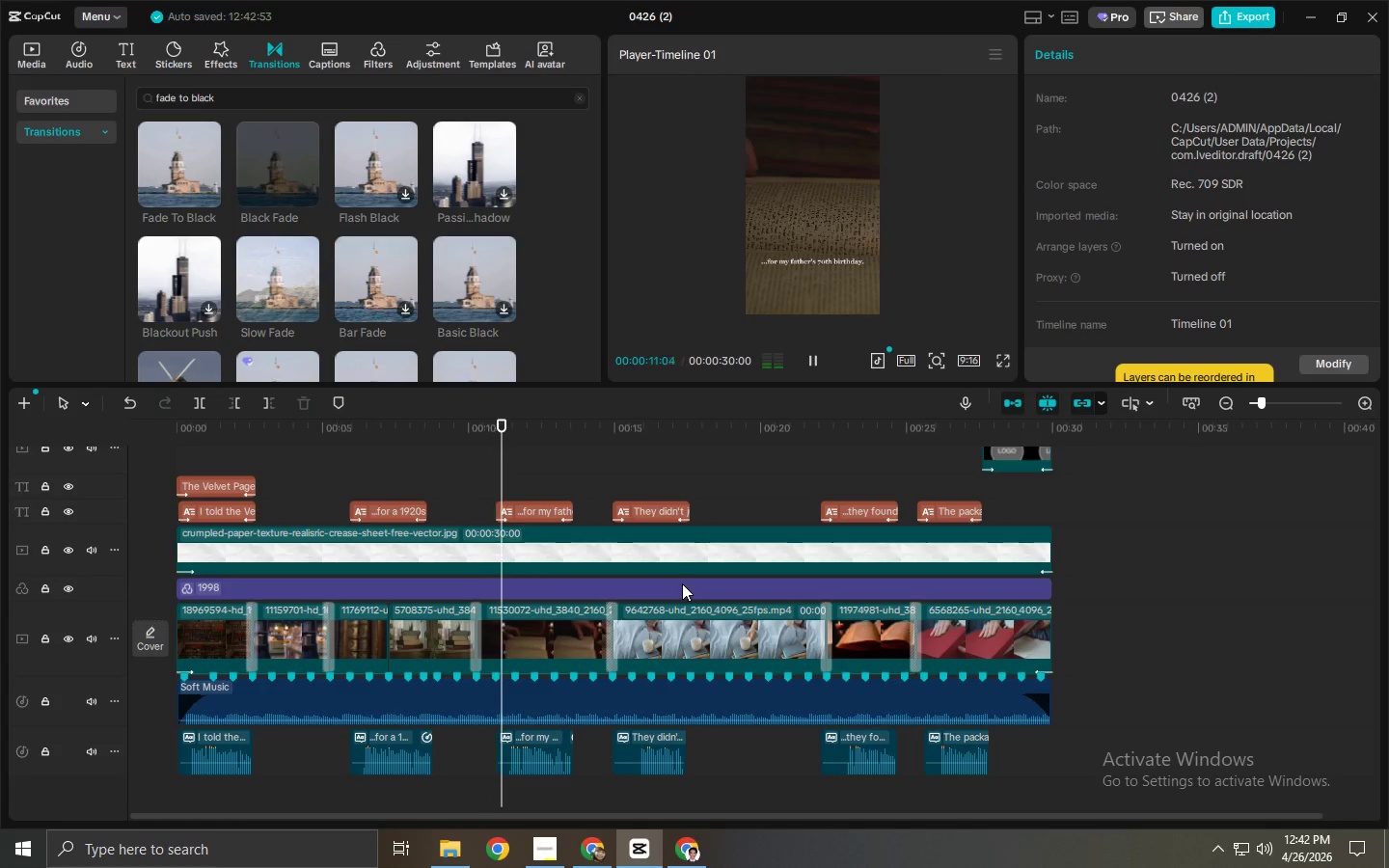 
key(Space)
 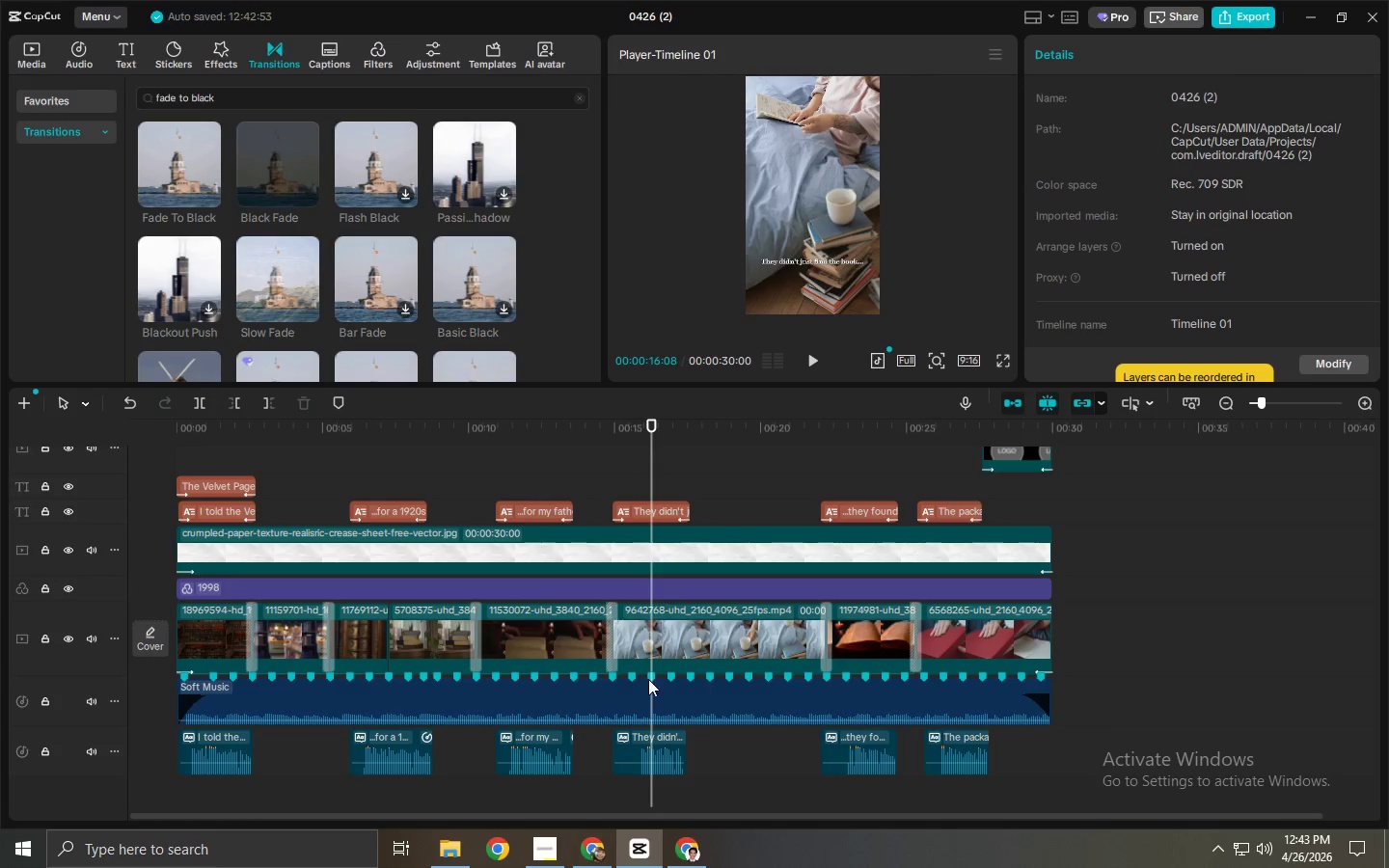 
left_click_drag(start_coordinate=[638, 749], to_coordinate=[674, 748])
 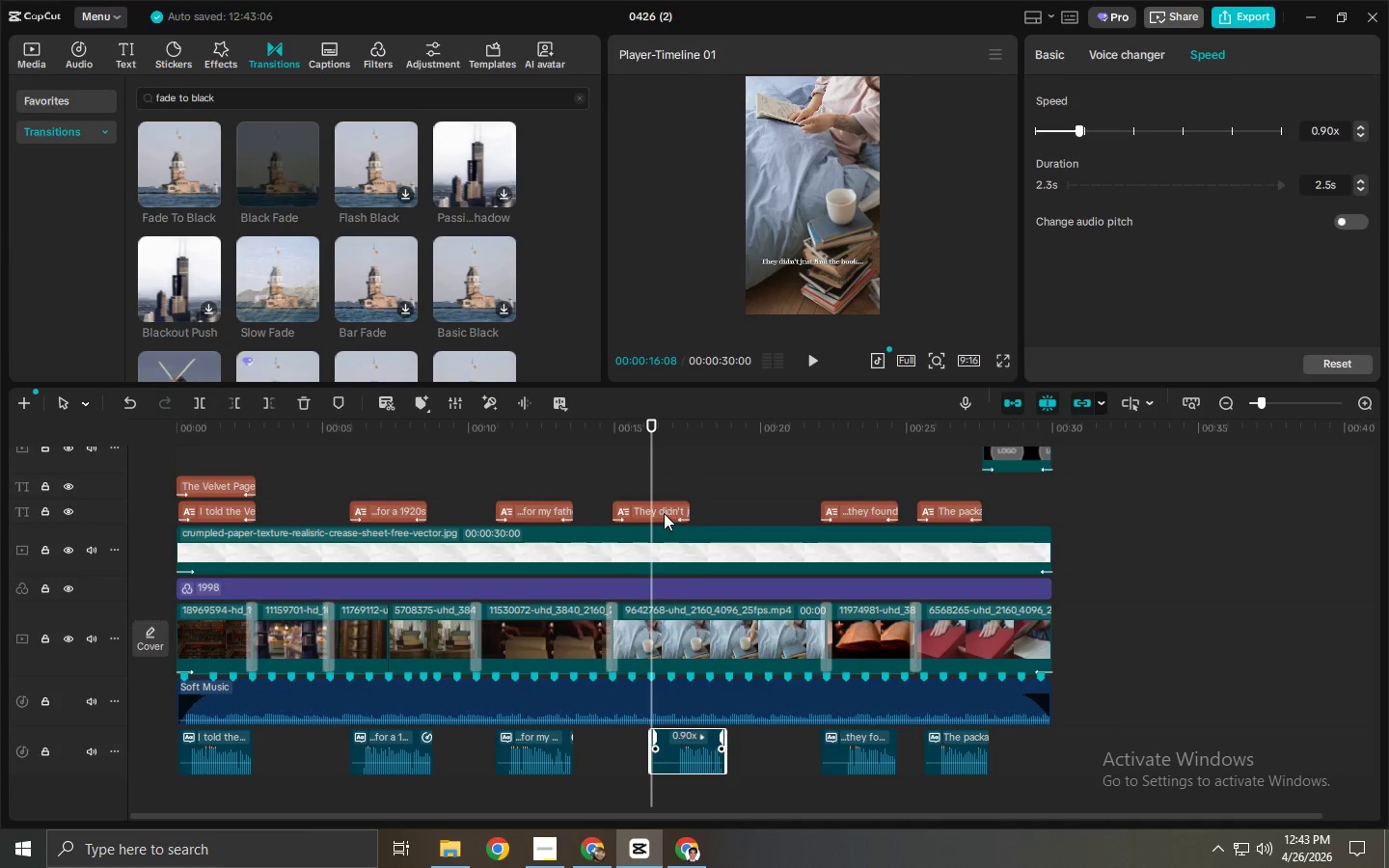 
left_click_drag(start_coordinate=[663, 510], to_coordinate=[698, 517])
 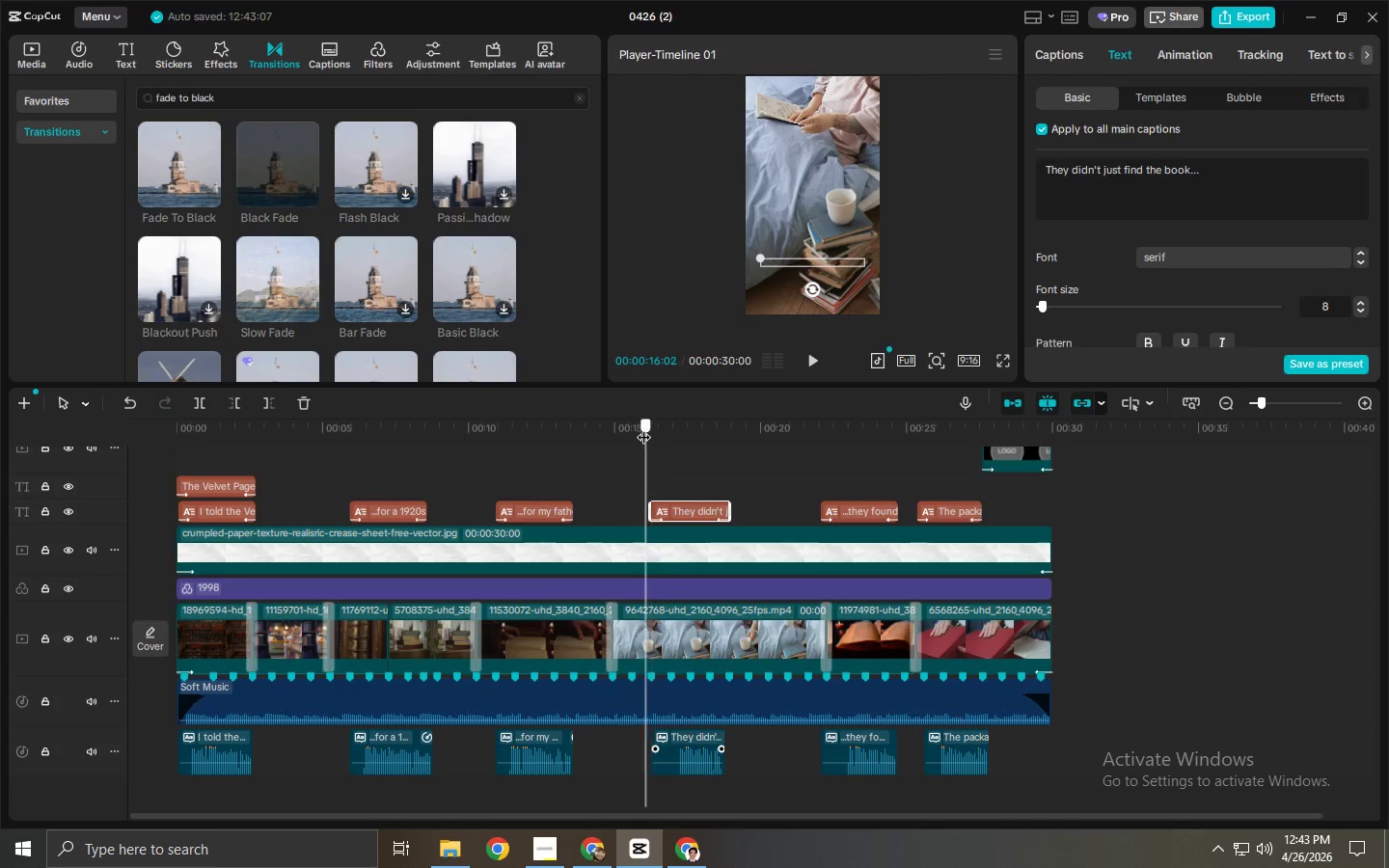 
key(Space)
 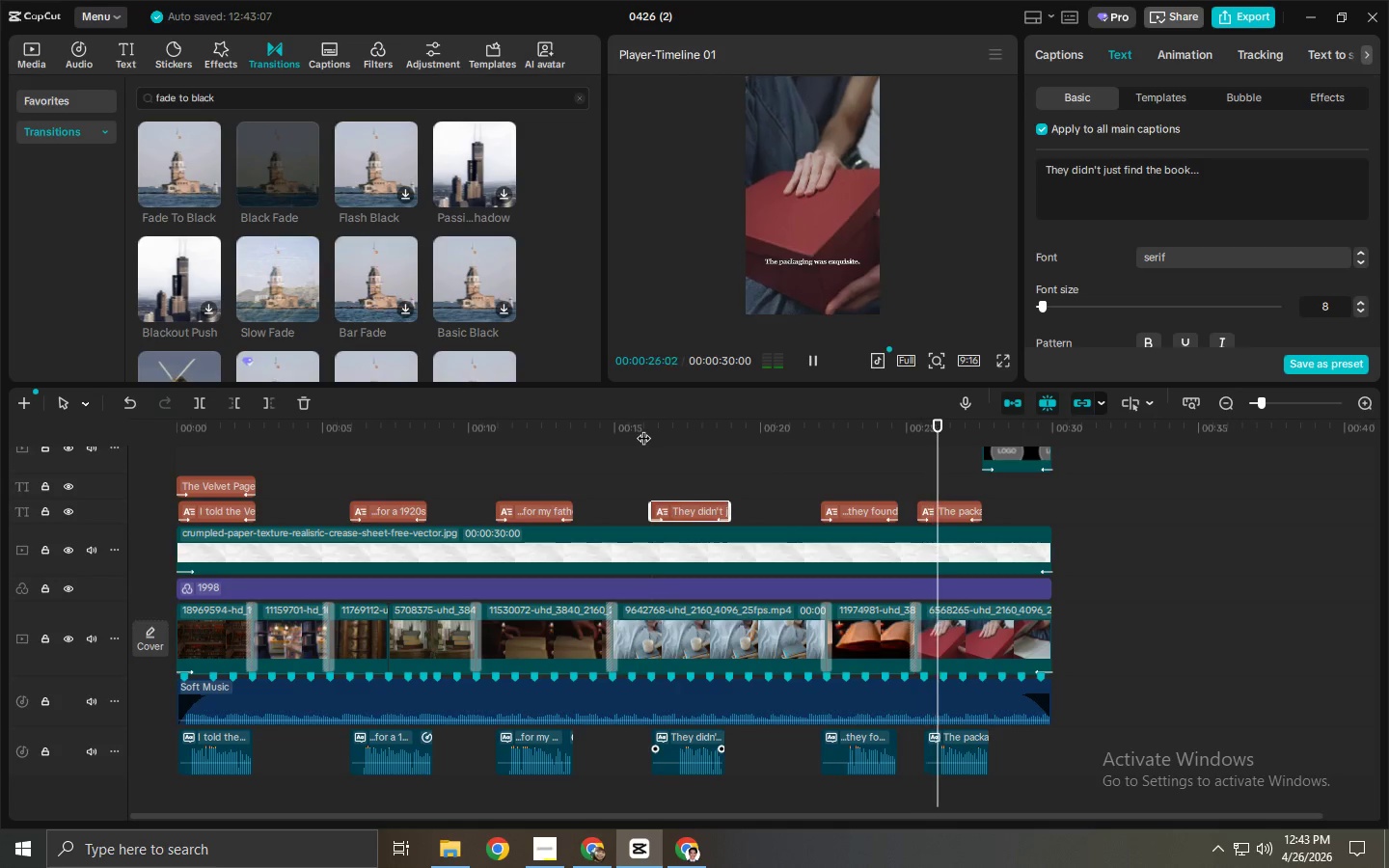 
wait(15.27)
 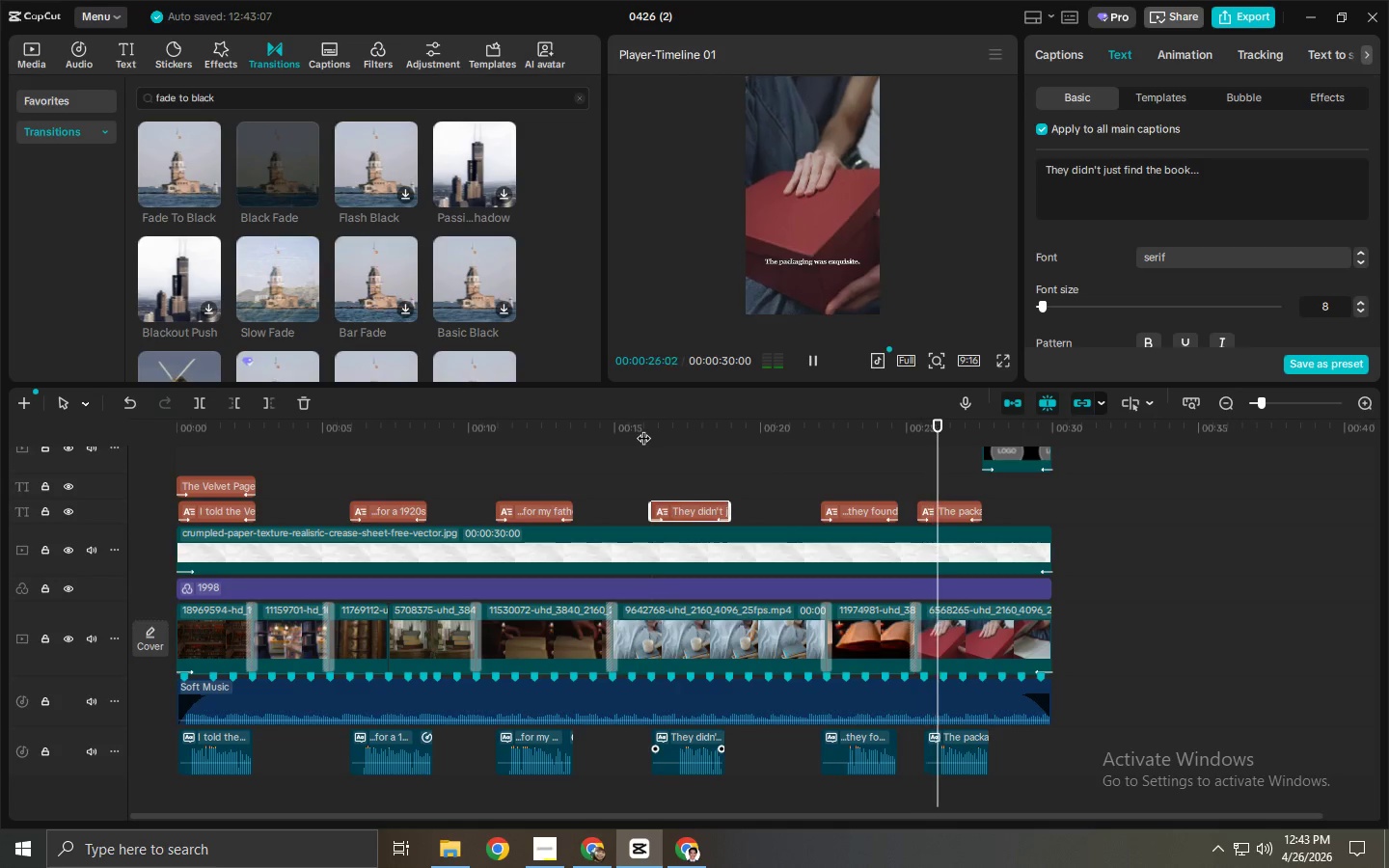 
key(Space)
 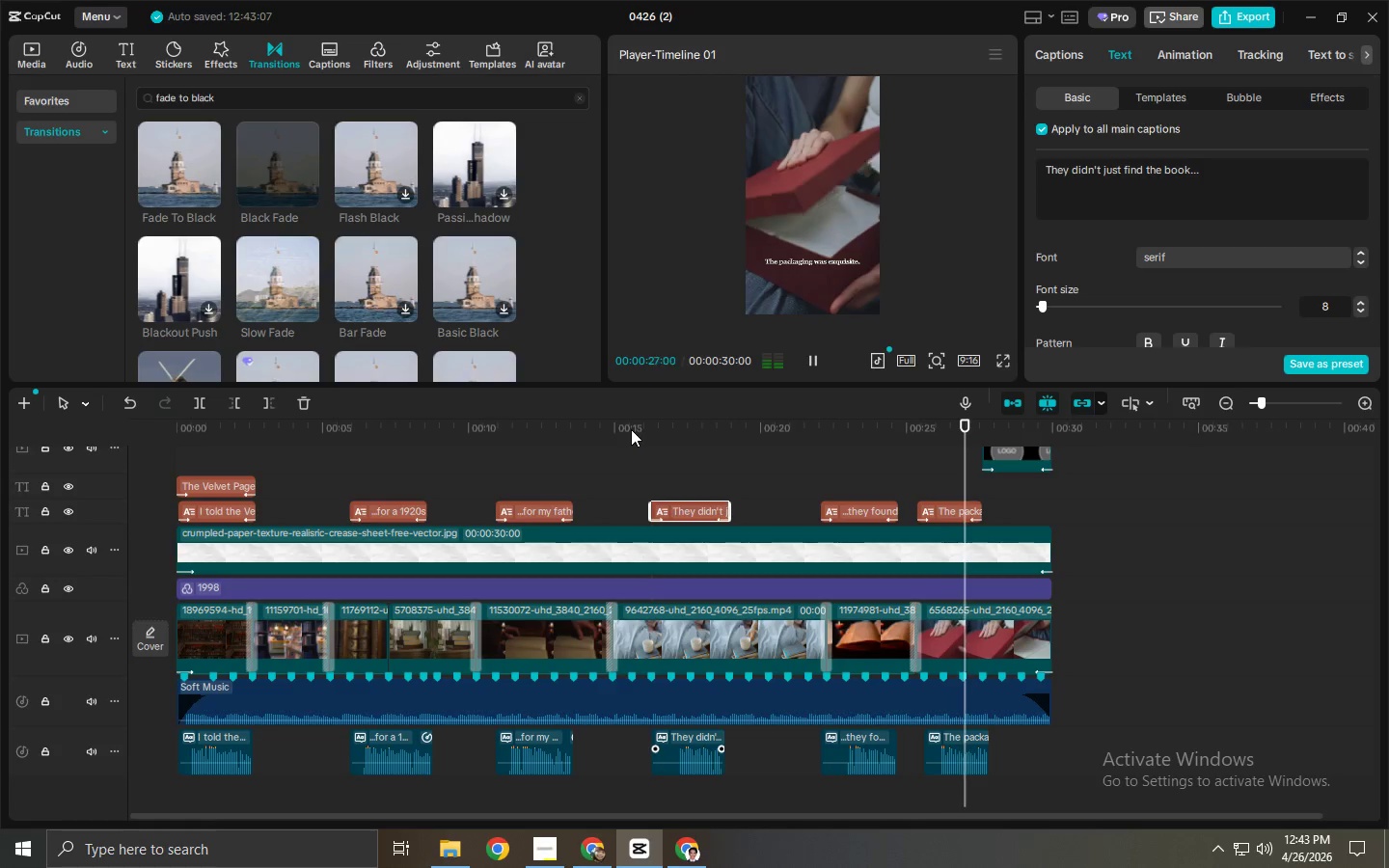 